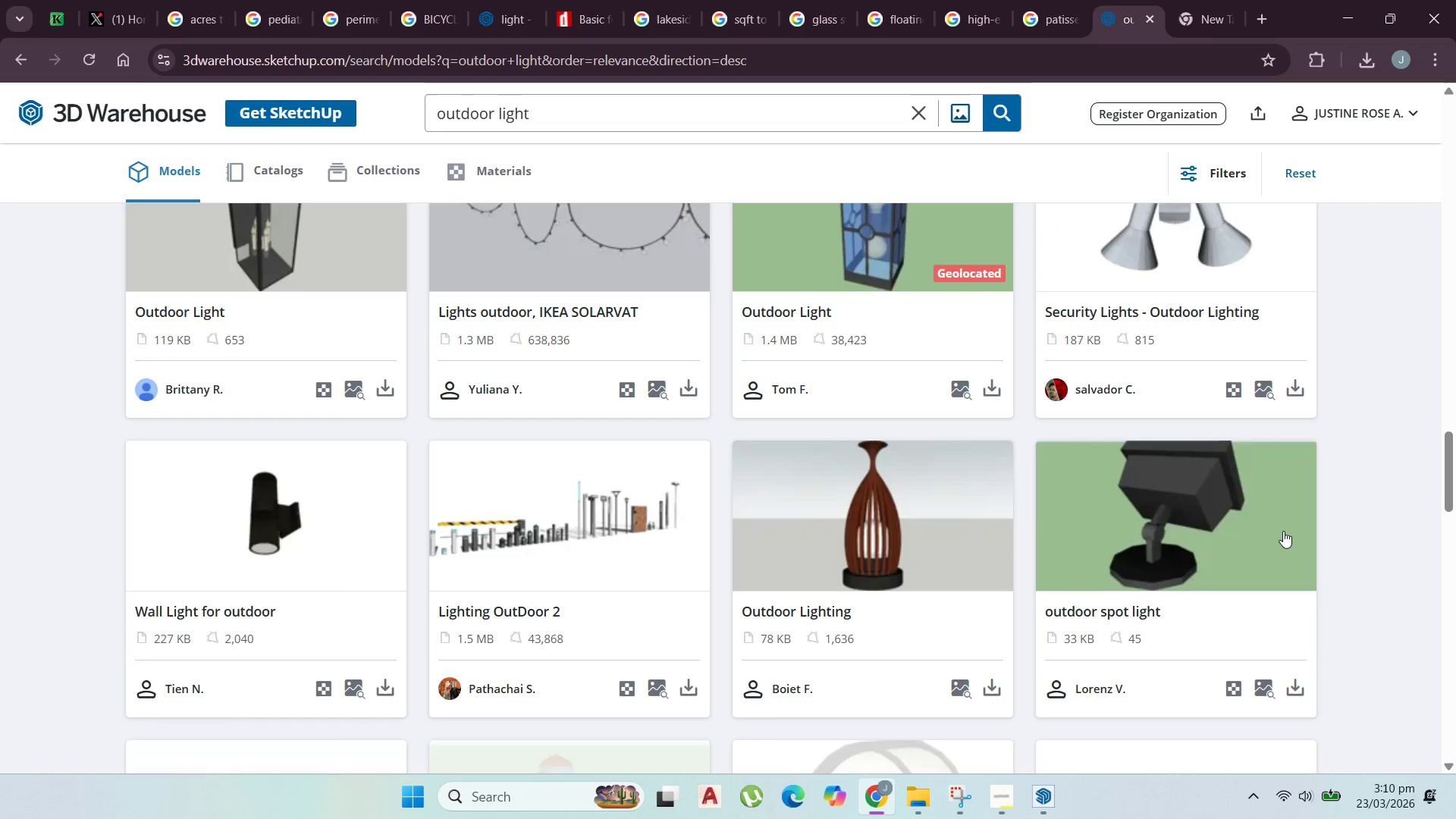 
scroll: coordinate [1278, 543], scroll_direction: down, amount: 14.0
 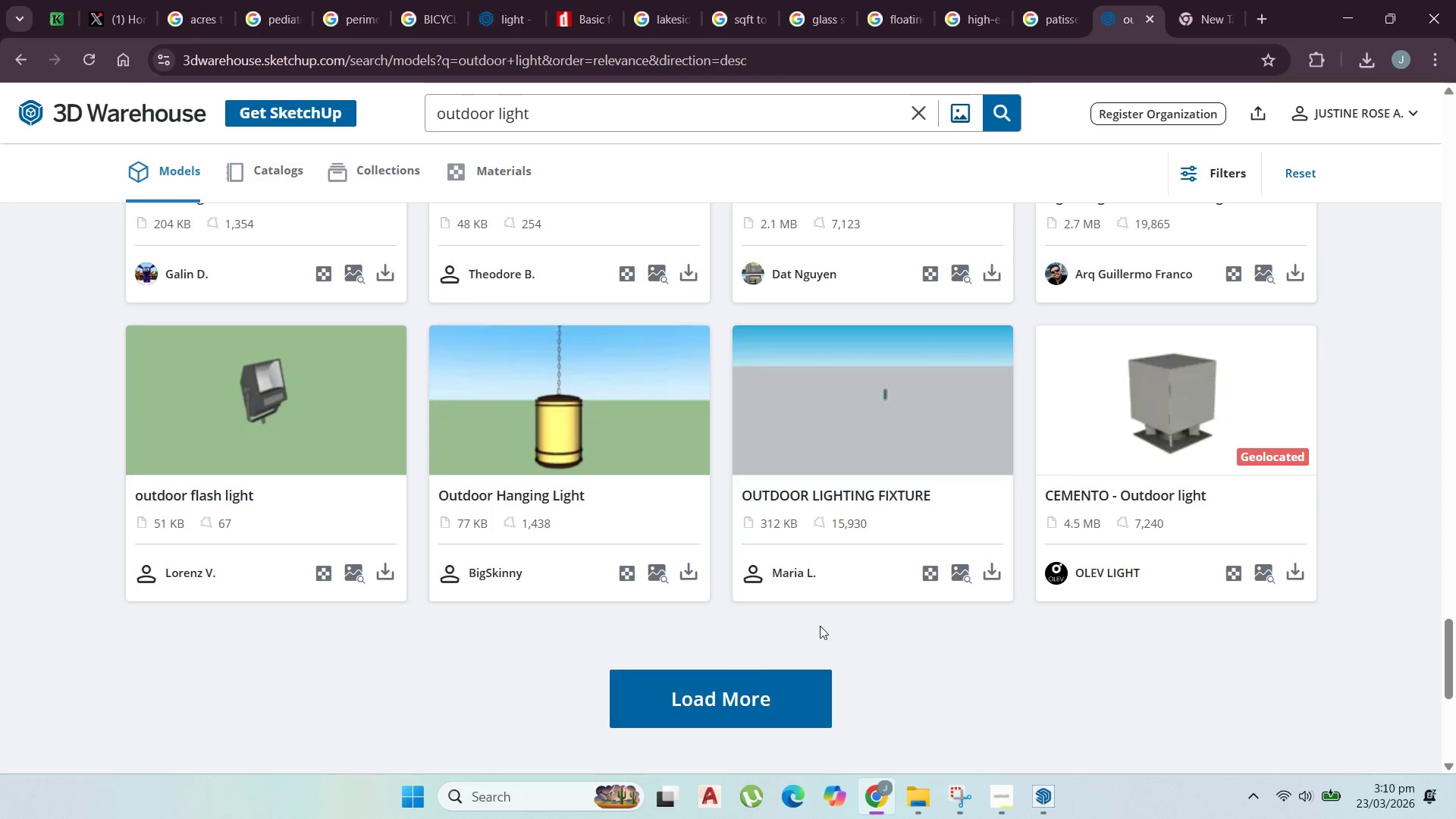 
left_click([758, 684])
 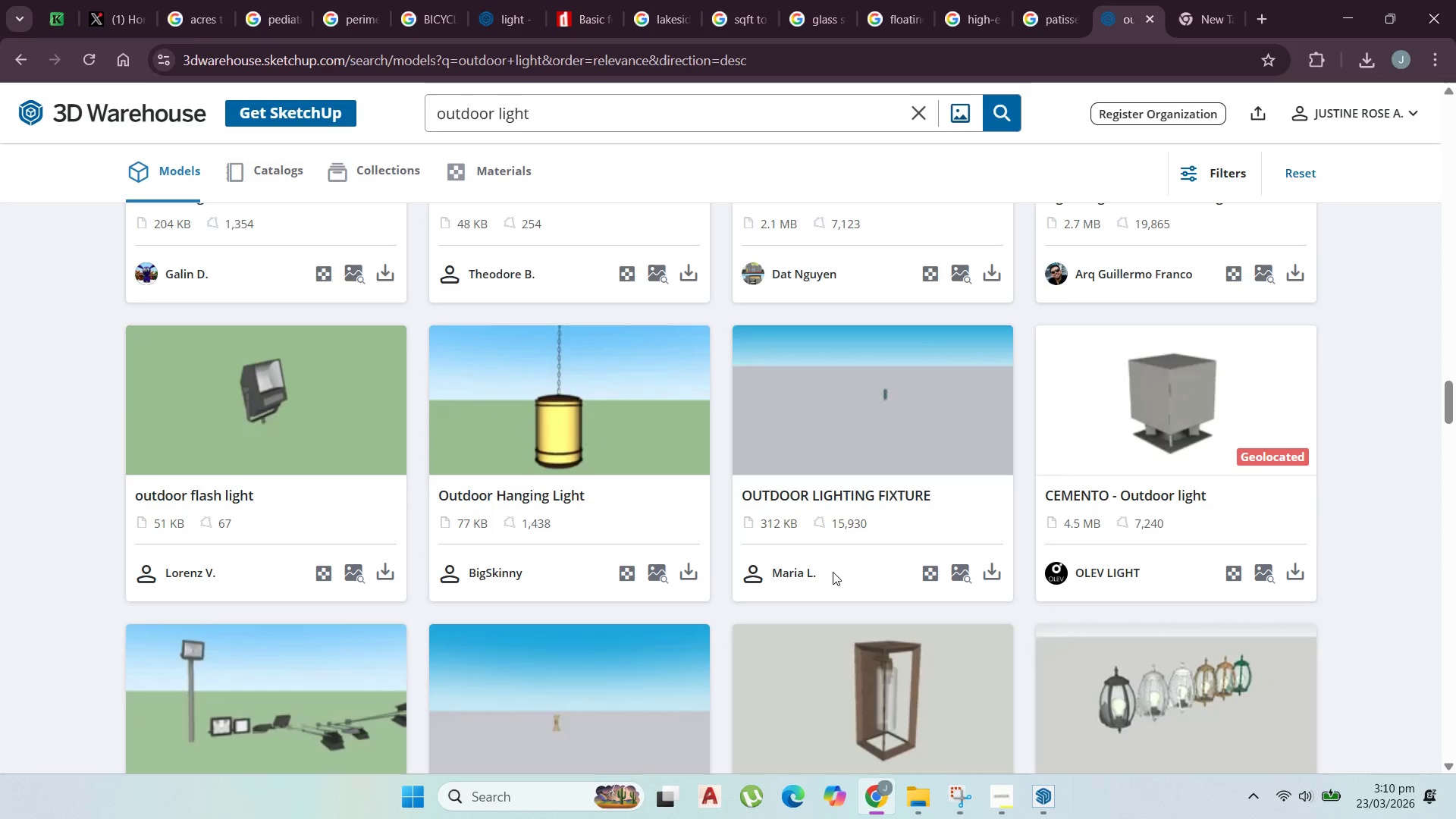 
scroll: coordinate [827, 584], scroll_direction: down, amount: 7.0
 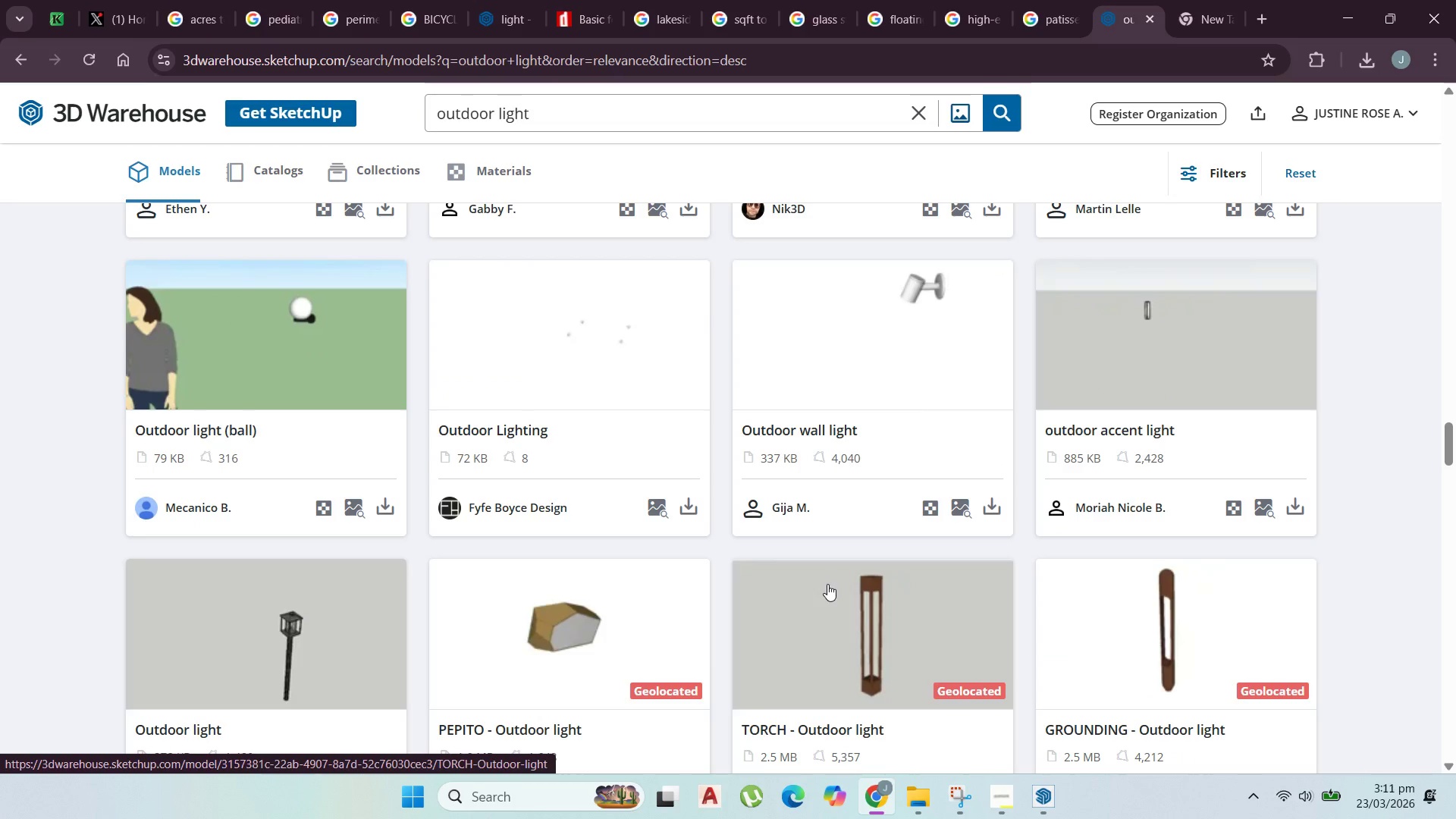 
scroll: coordinate [827, 584], scroll_direction: none, amount: 0.0
 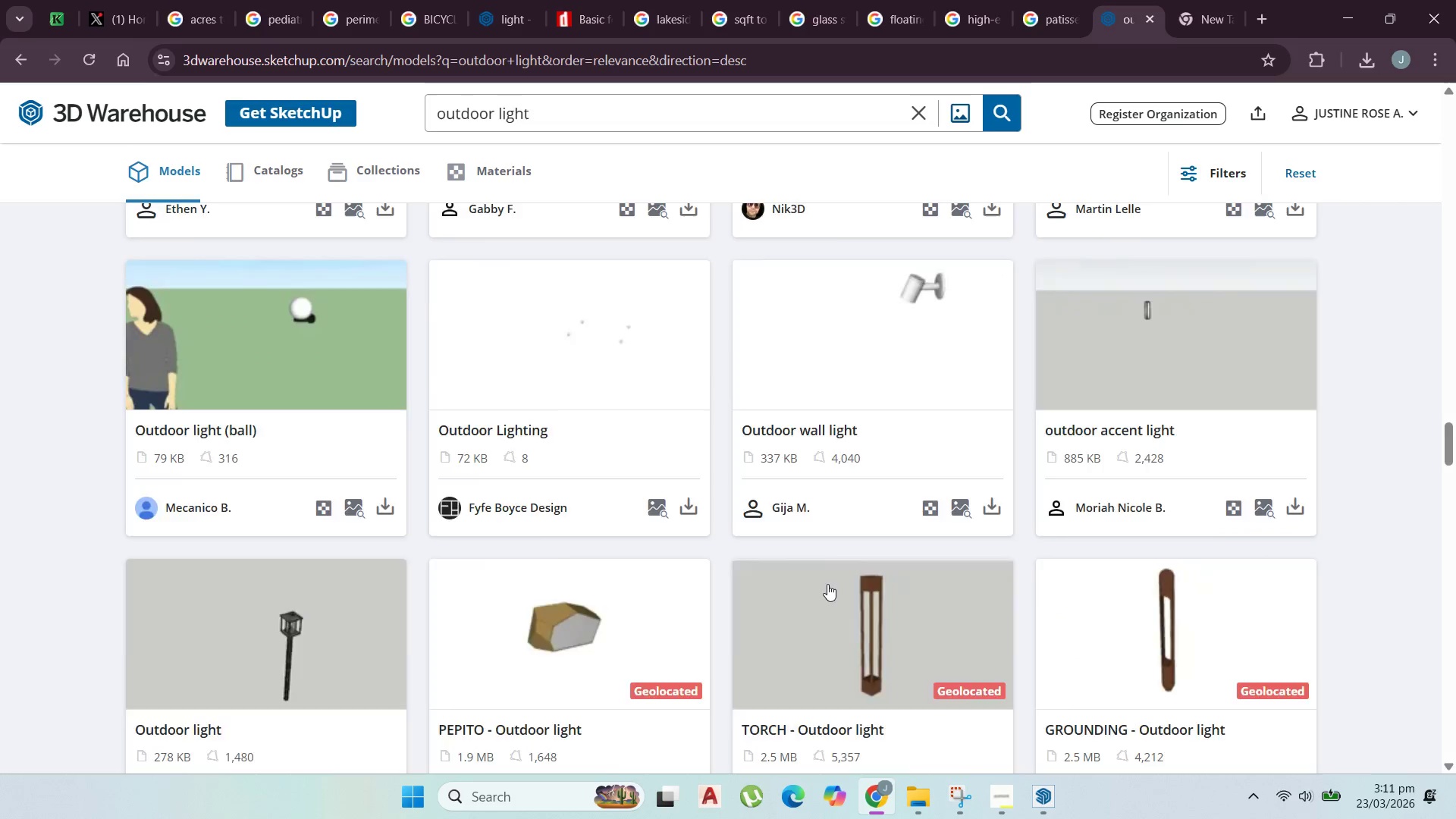 
scroll: coordinate [827, 584], scroll_direction: down, amount: 10.0
 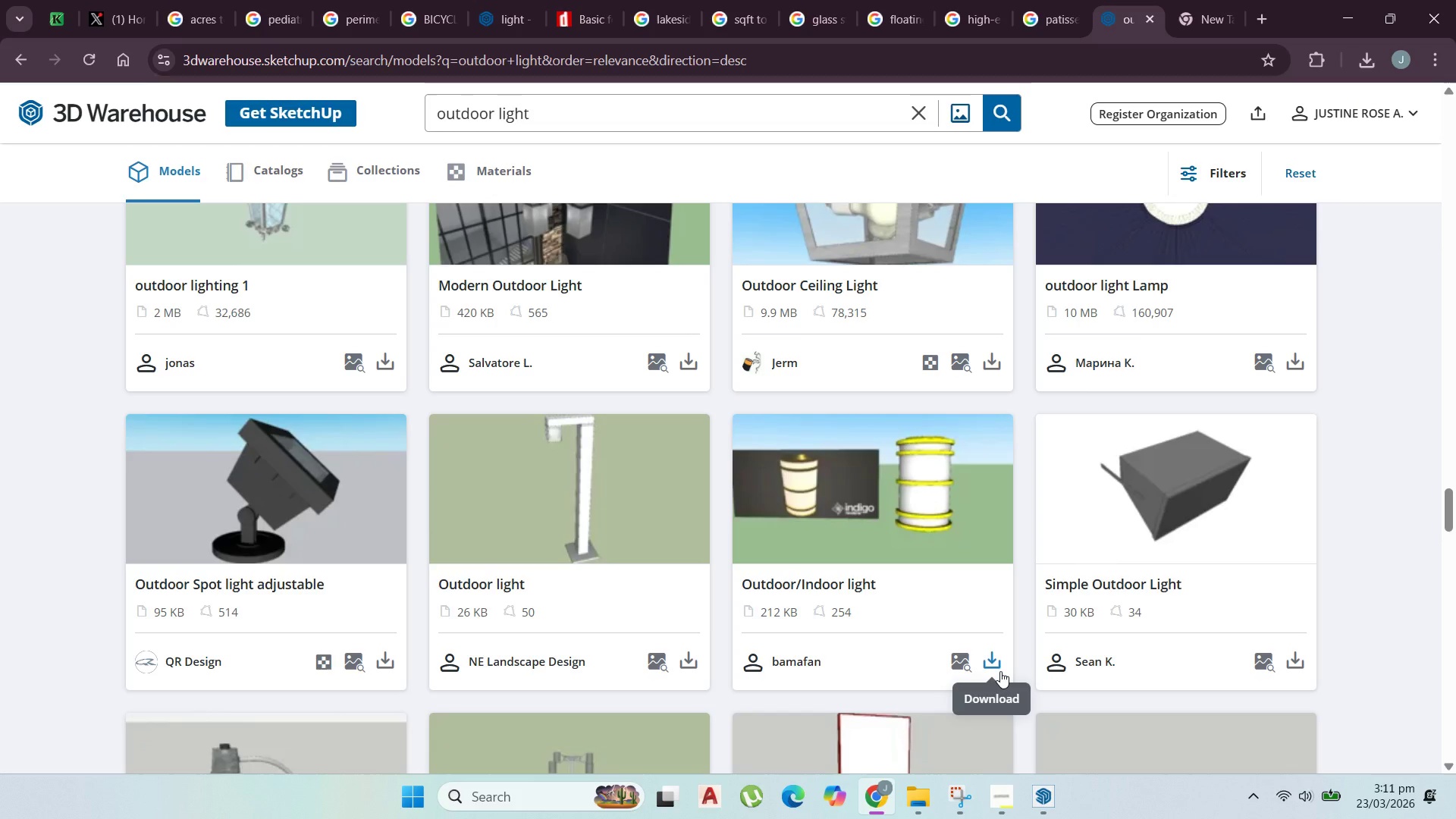 
wait(6.33)
 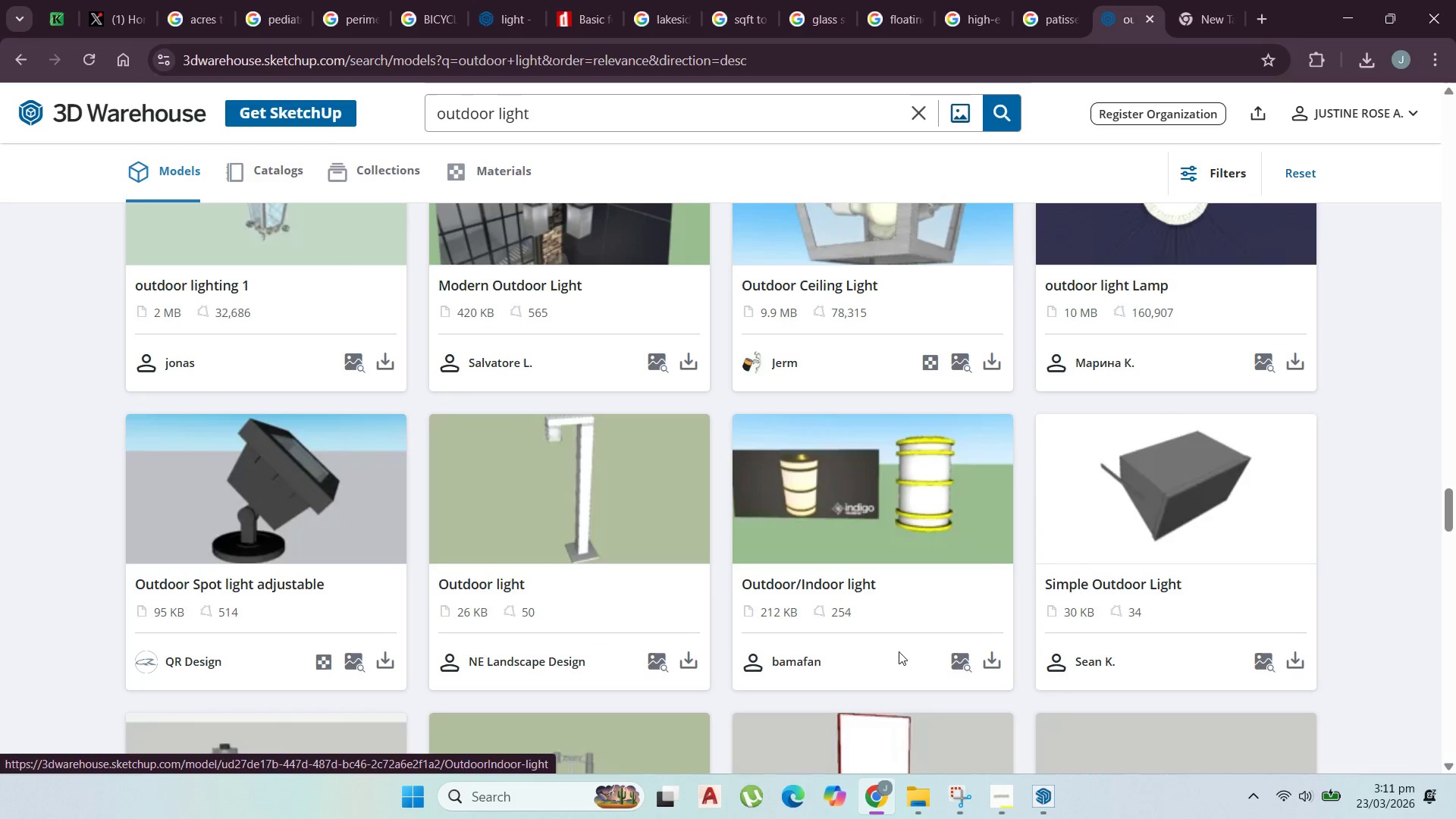 
left_click([996, 671])
 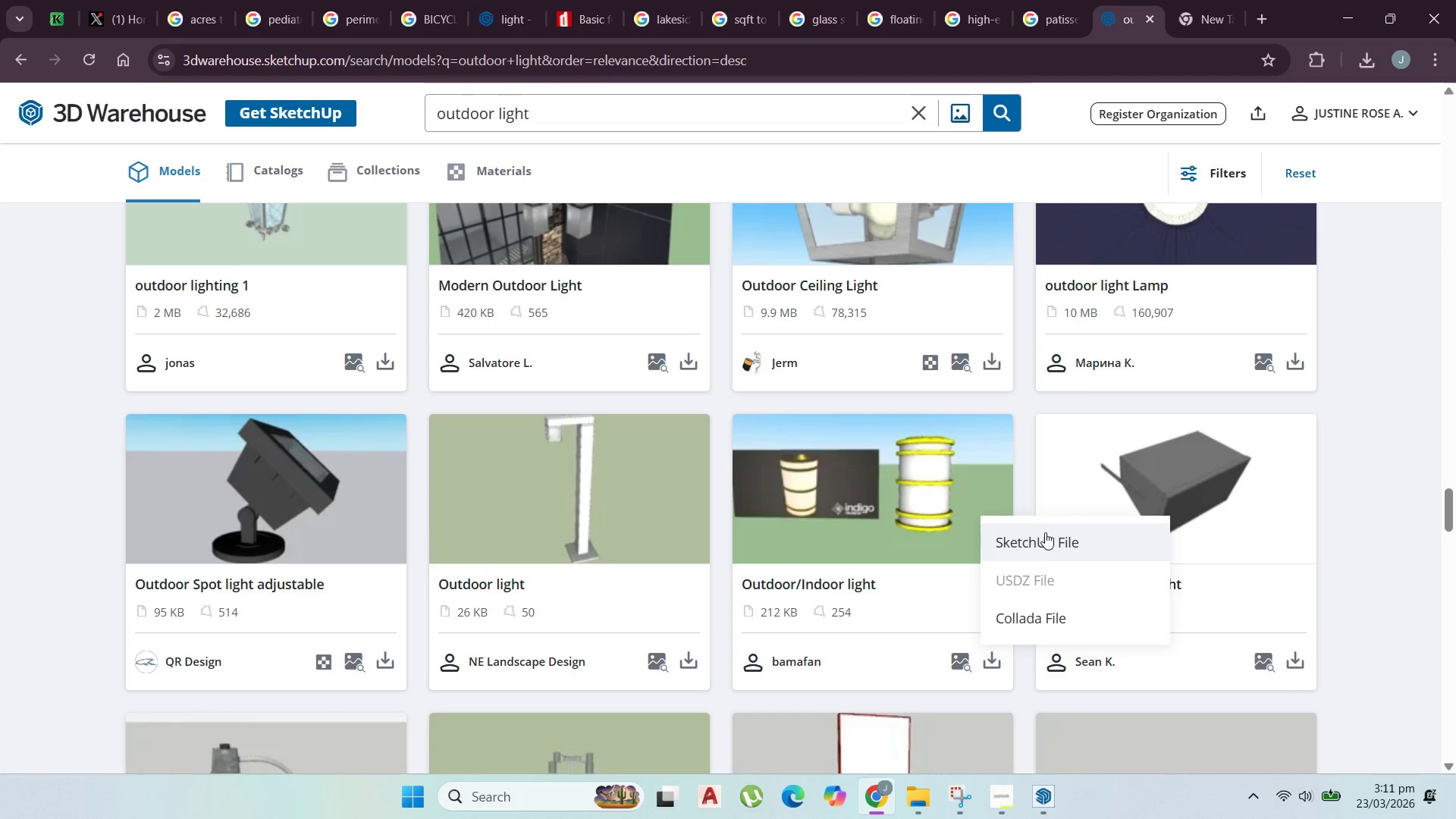 
left_click([1046, 532])
 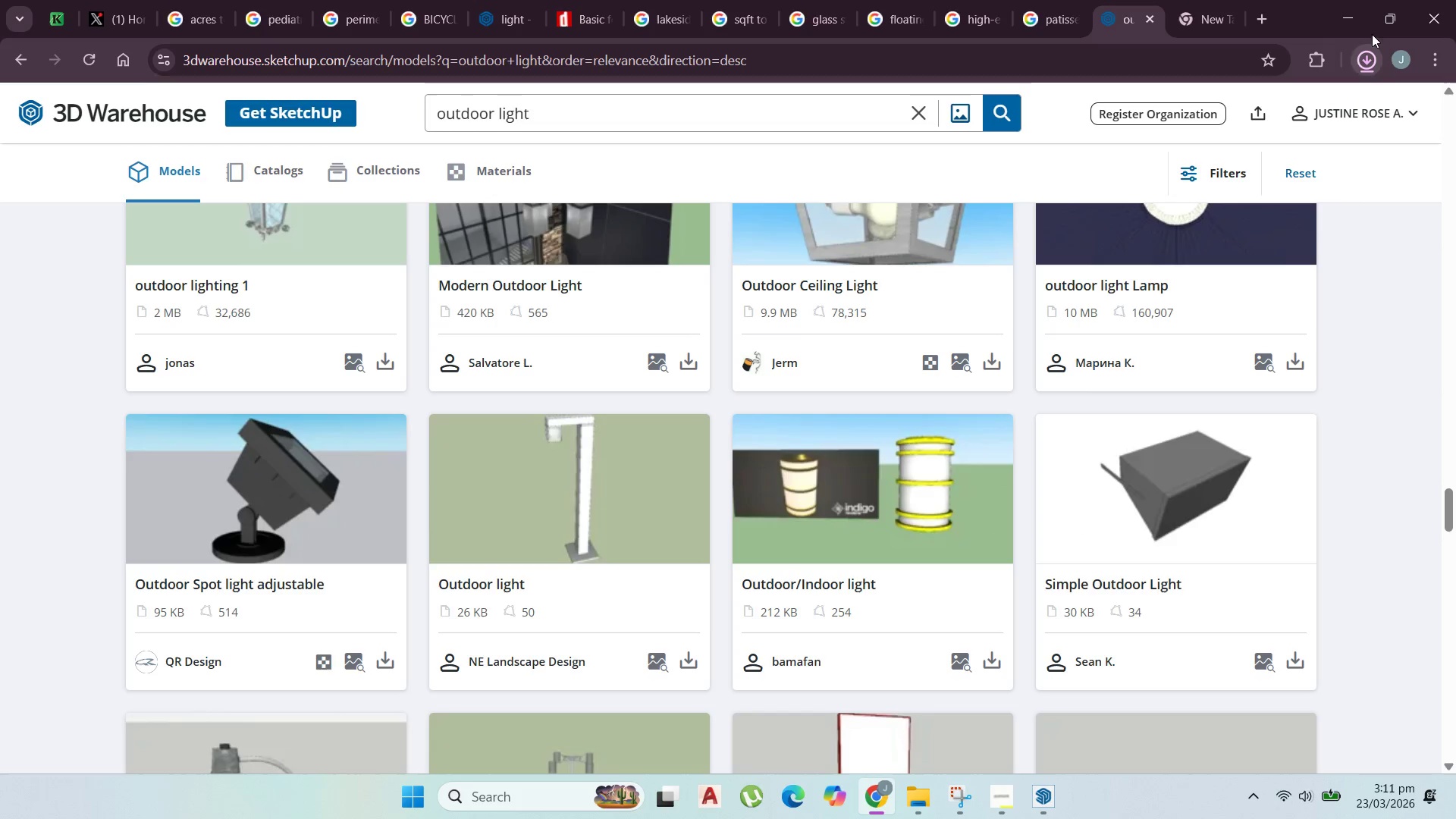 
mouse_move([1357, 76])
 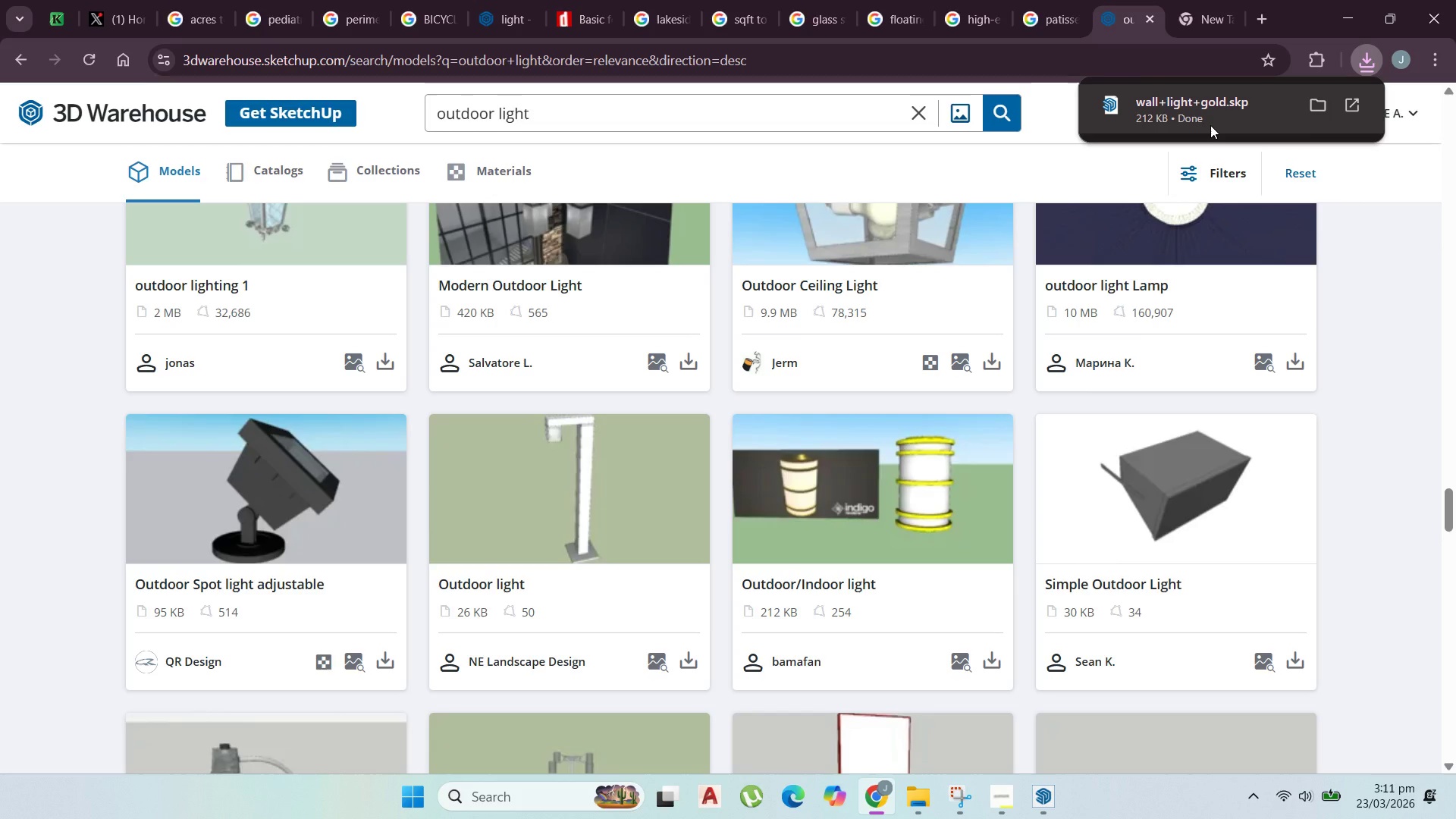 
wait(27.24)
 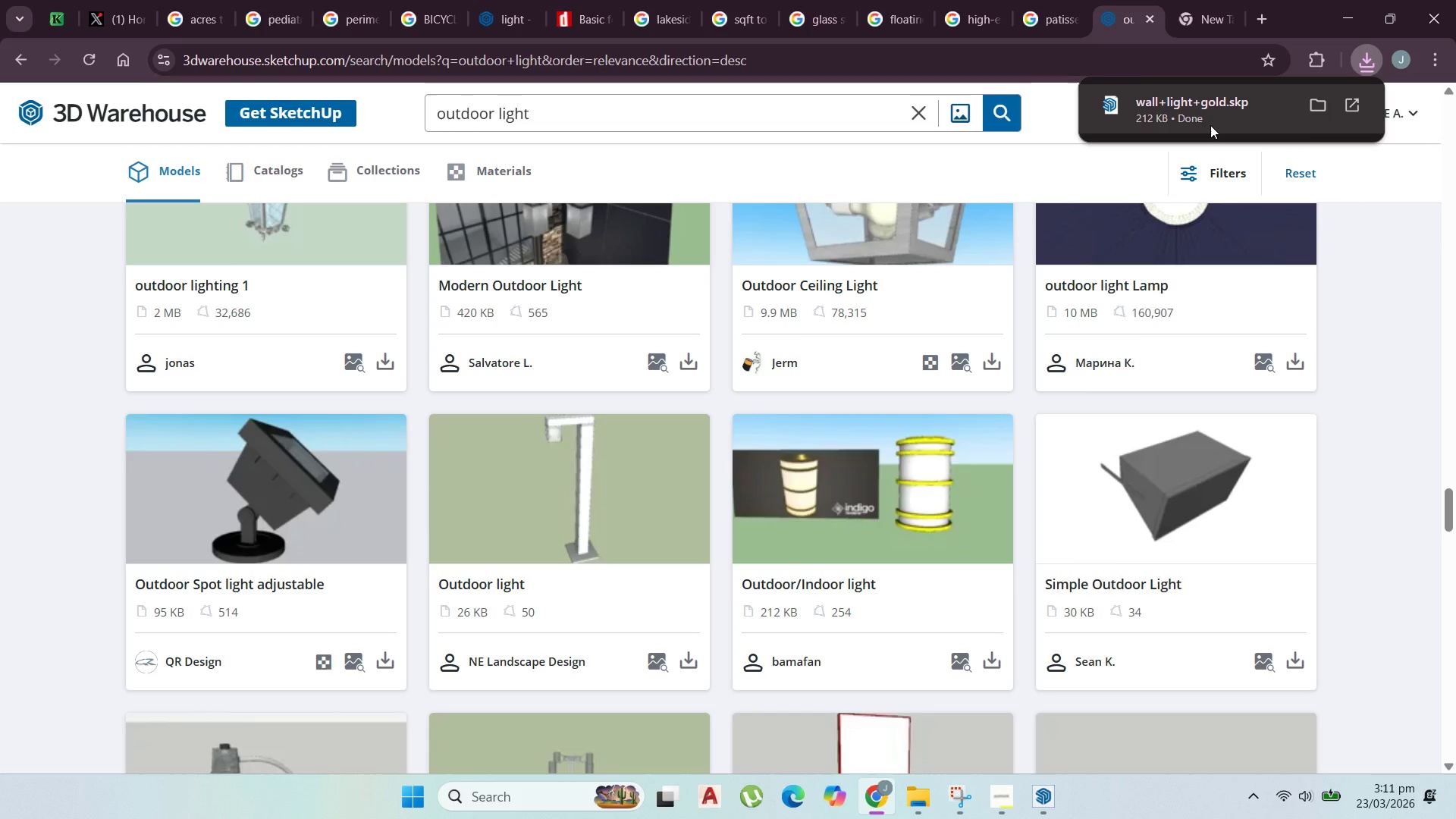 
left_click([1249, 111])
 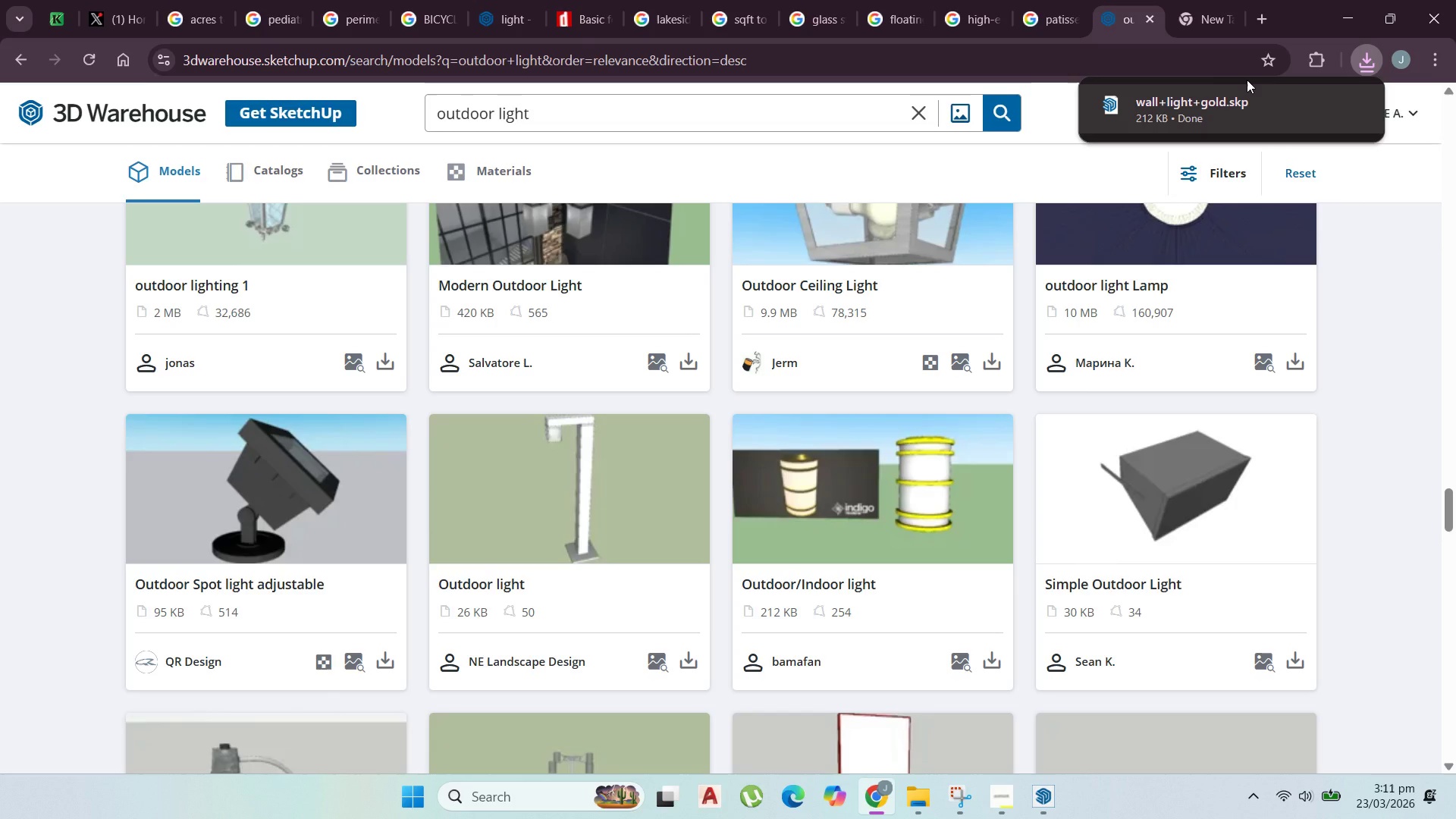 
wait(11.18)
 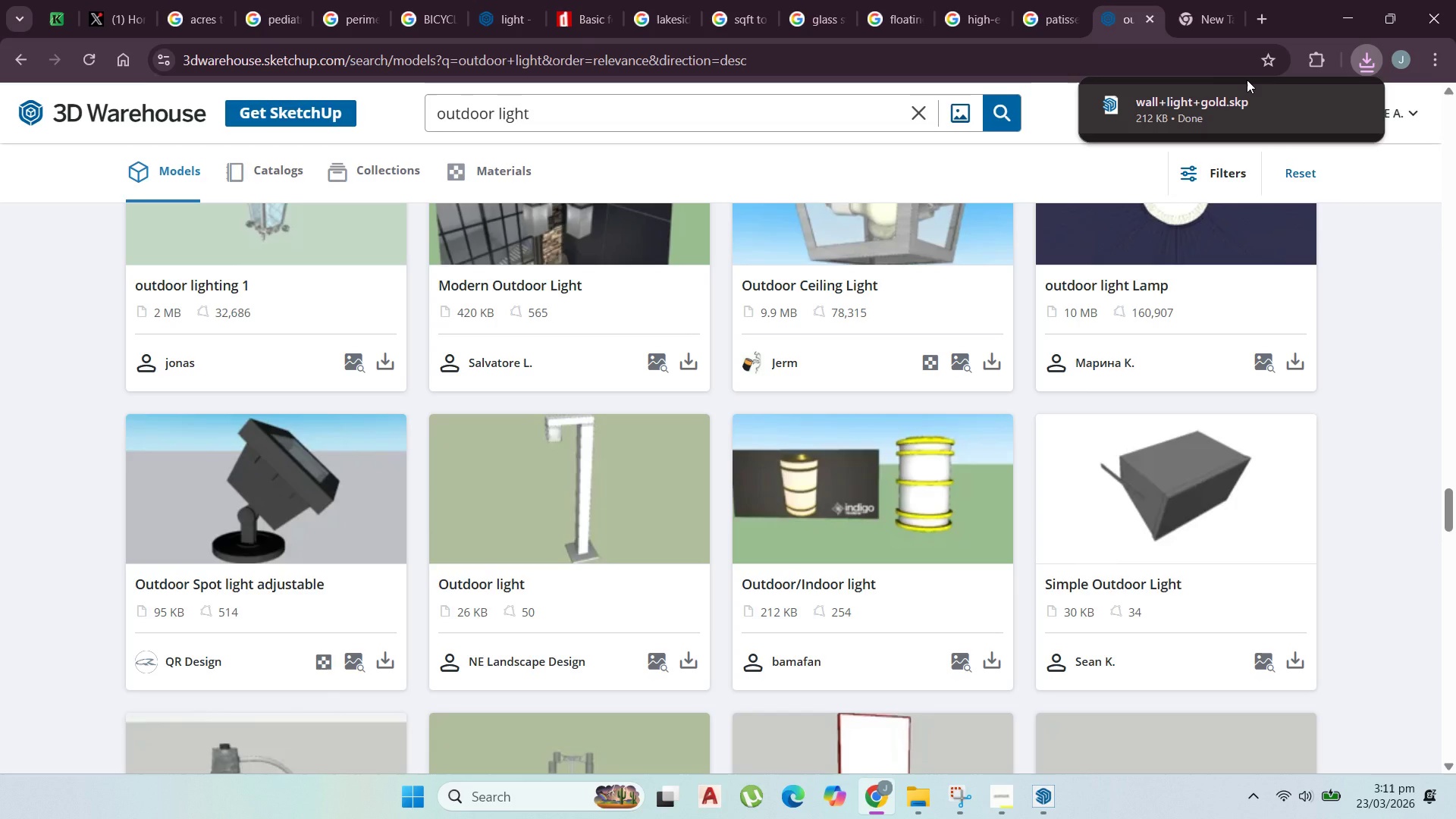 
mouse_move([1250, 17])
 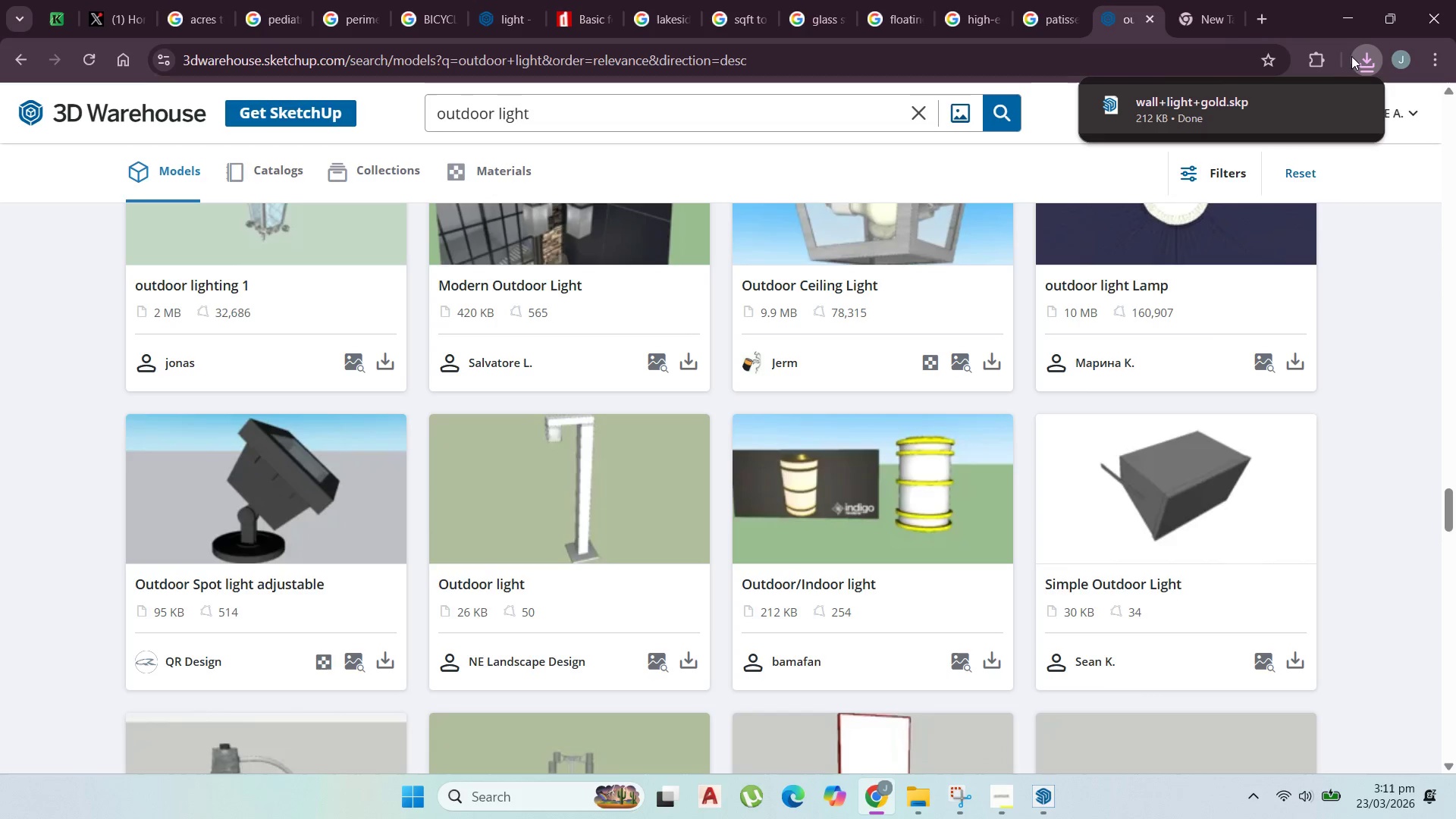 
scroll: coordinate [399, 500], scroll_direction: down, amount: 15.0
 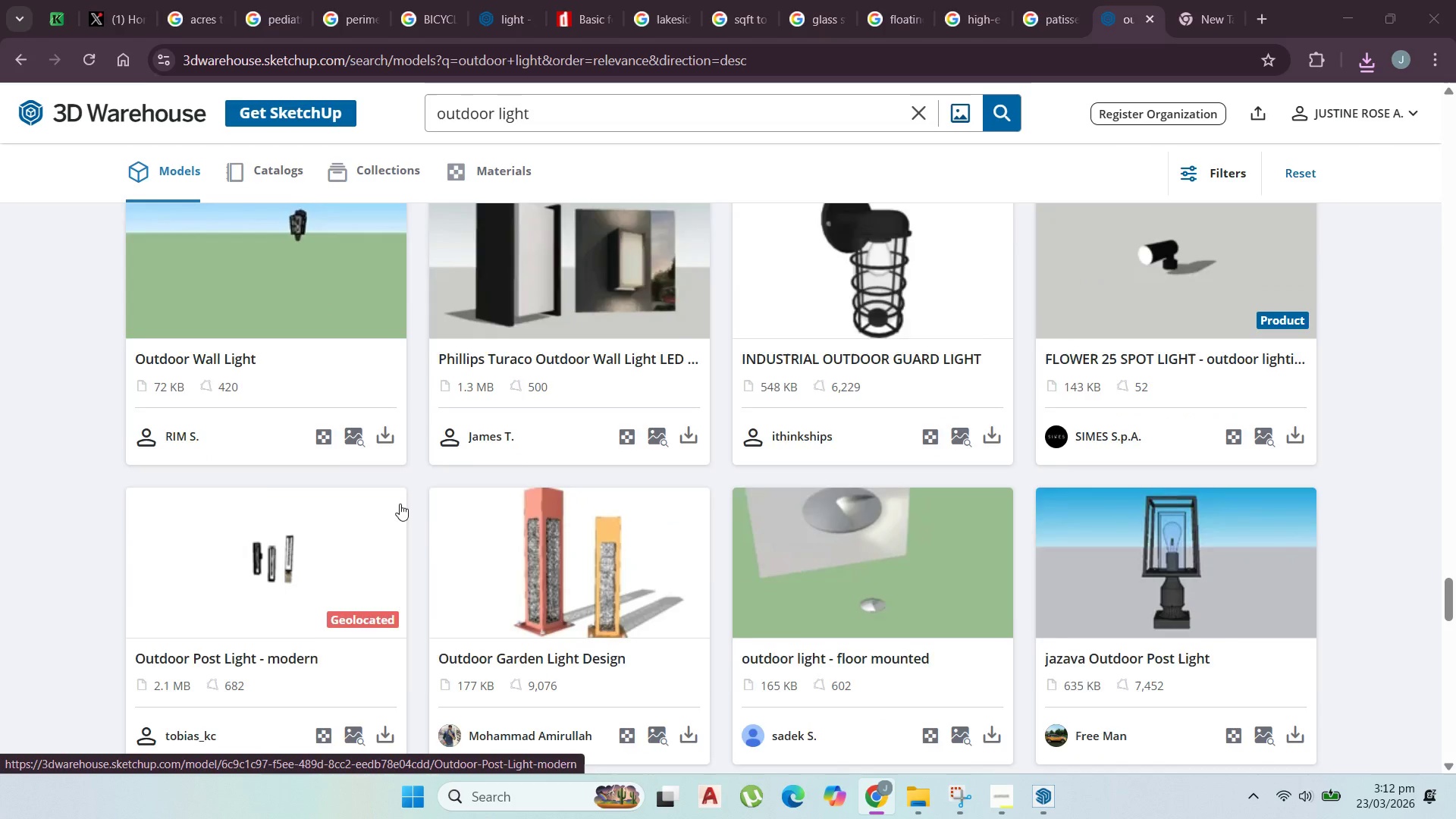 
scroll: coordinate [400, 504], scroll_direction: down, amount: 3.0
 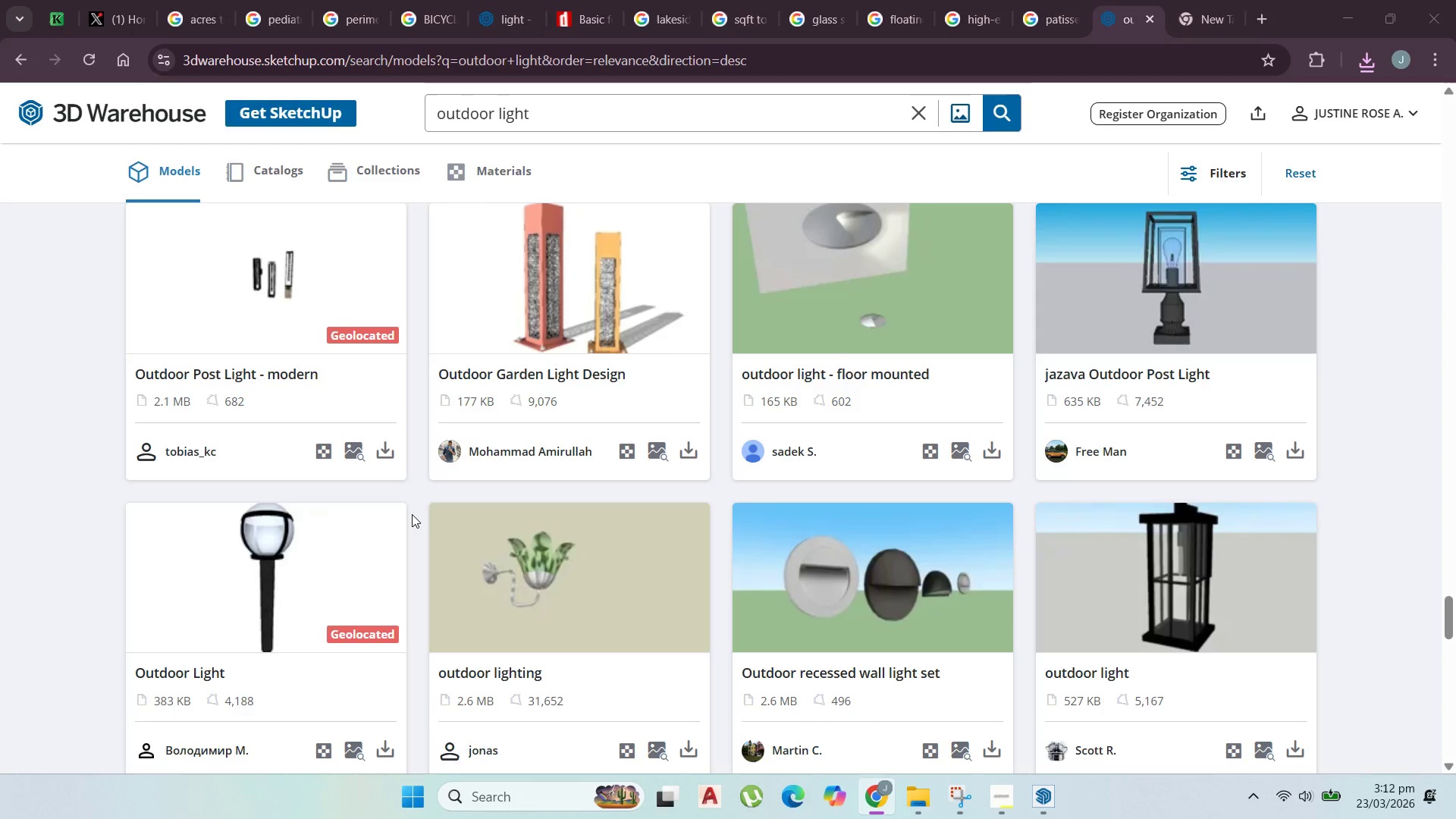 
wait(6.05)
 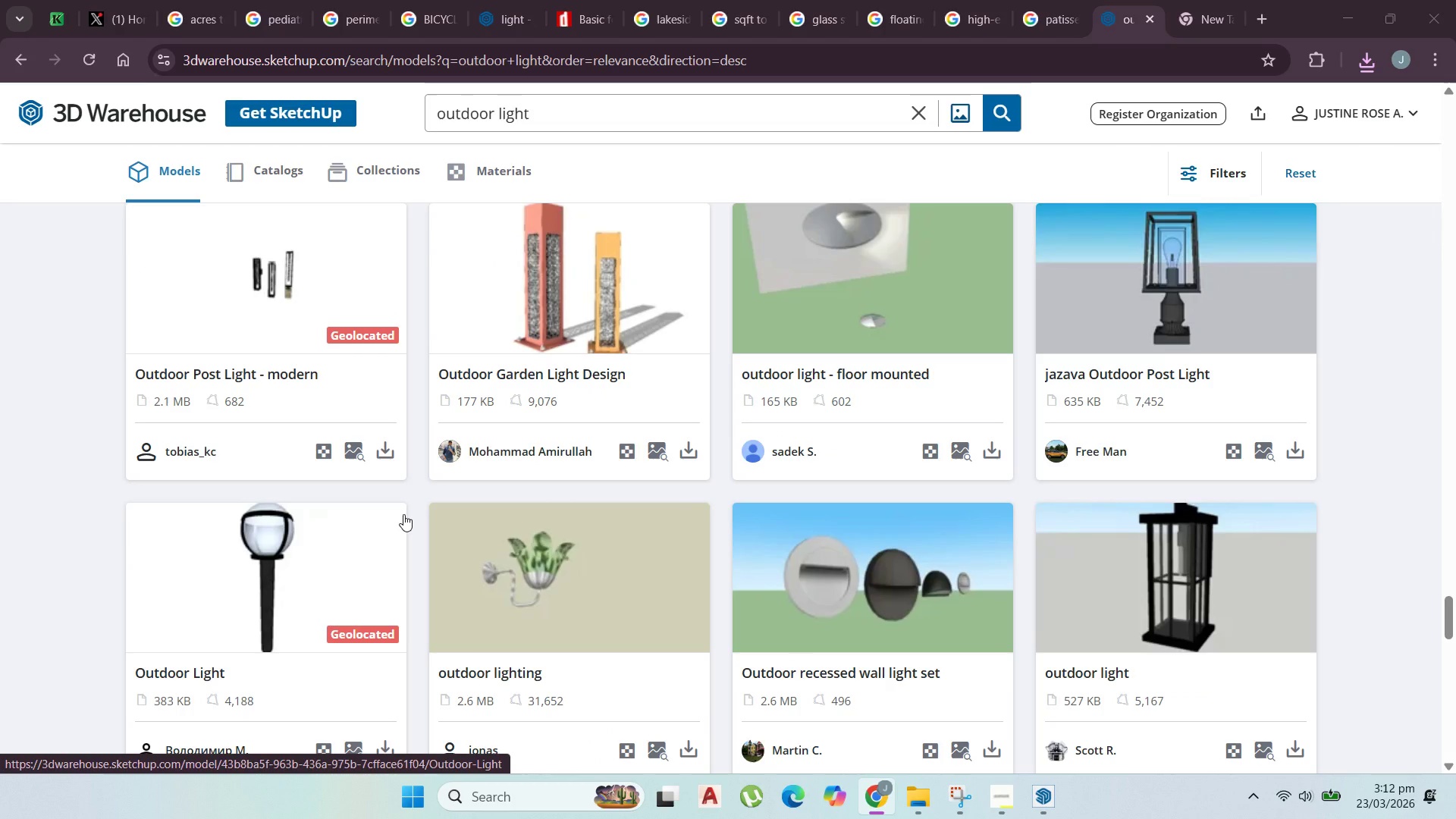 
mouse_move([1019, 780])
 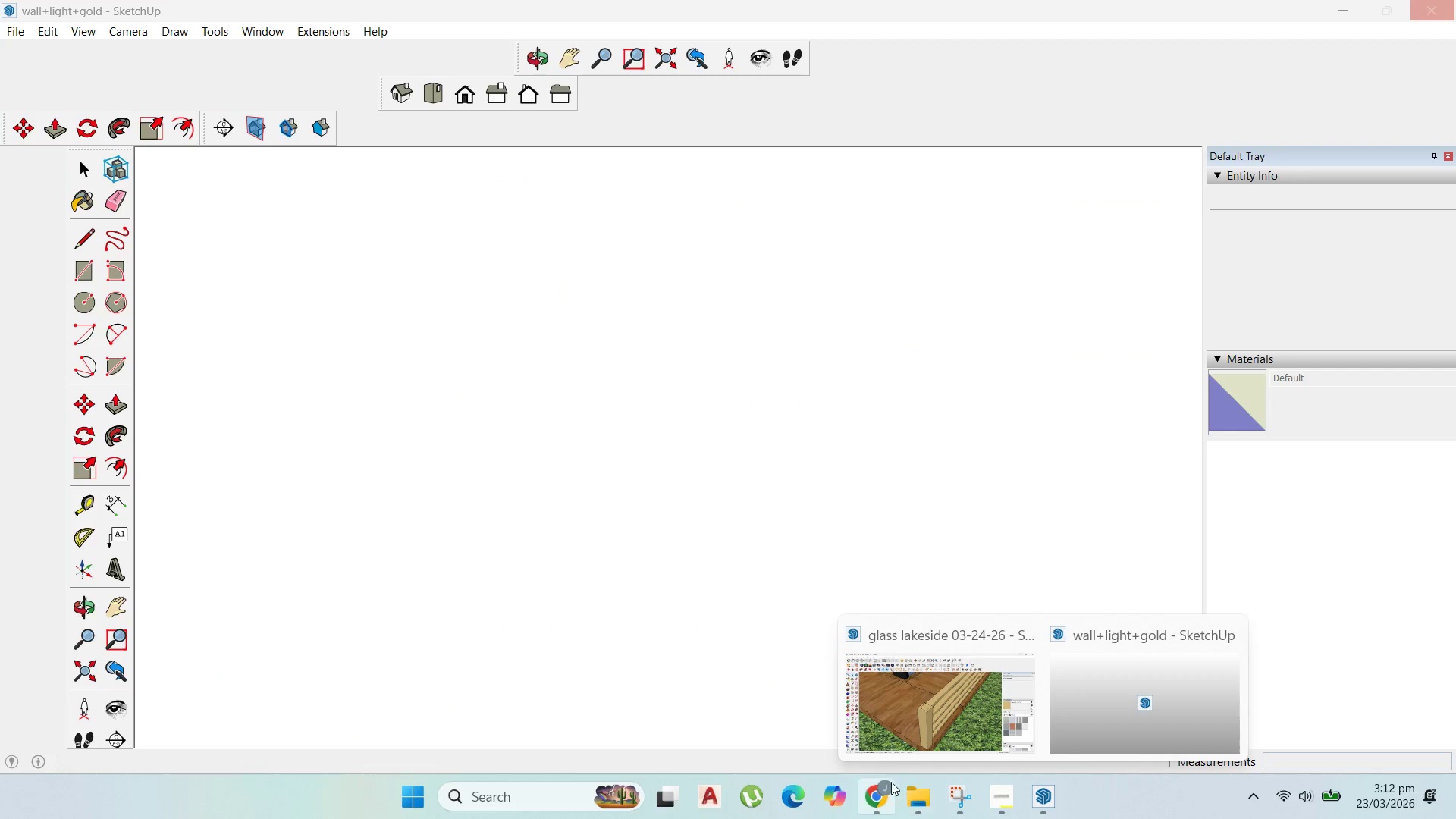 
left_click([885, 783])
 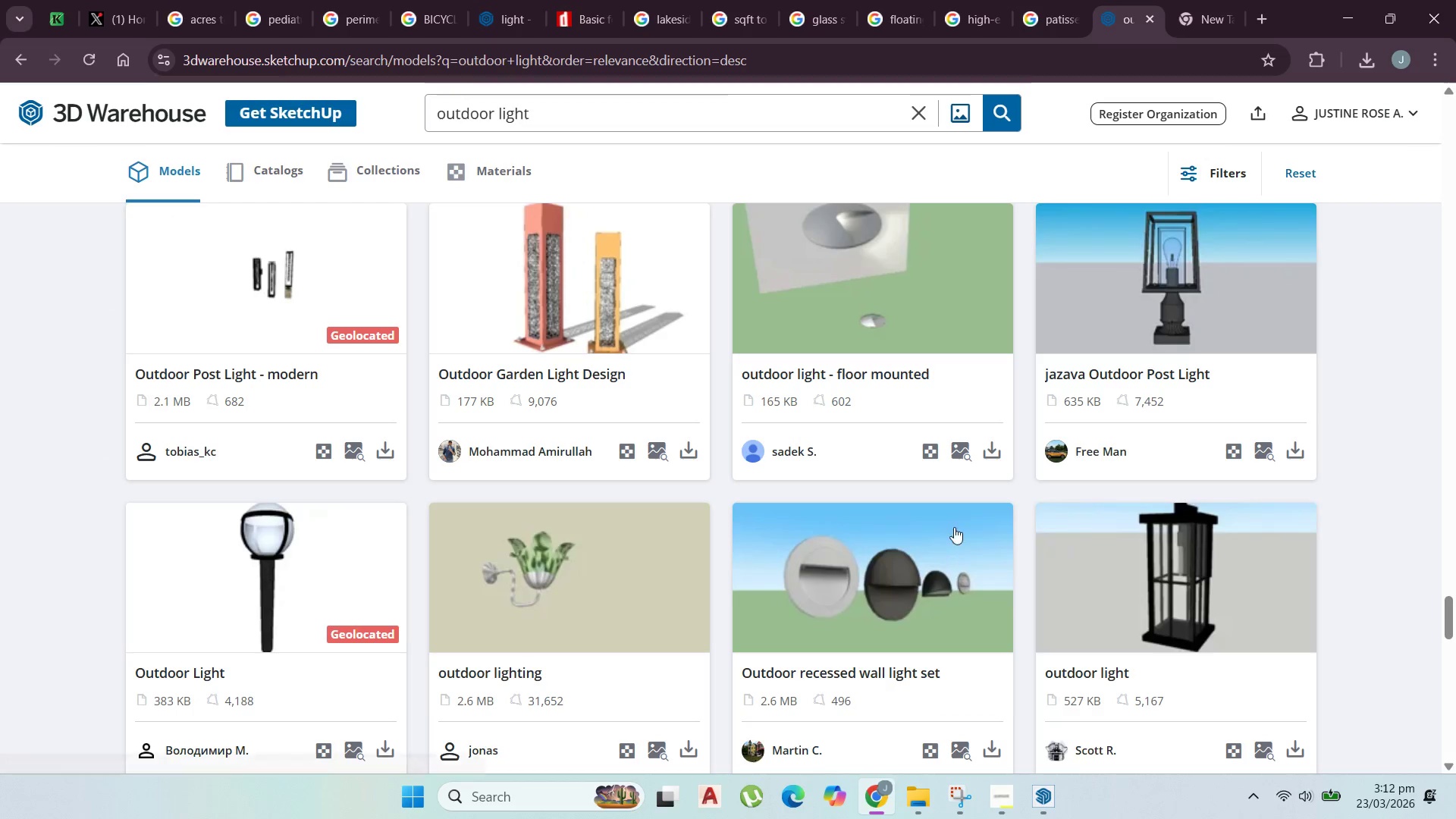 
scroll: coordinate [948, 537], scroll_direction: down, amount: 3.0
 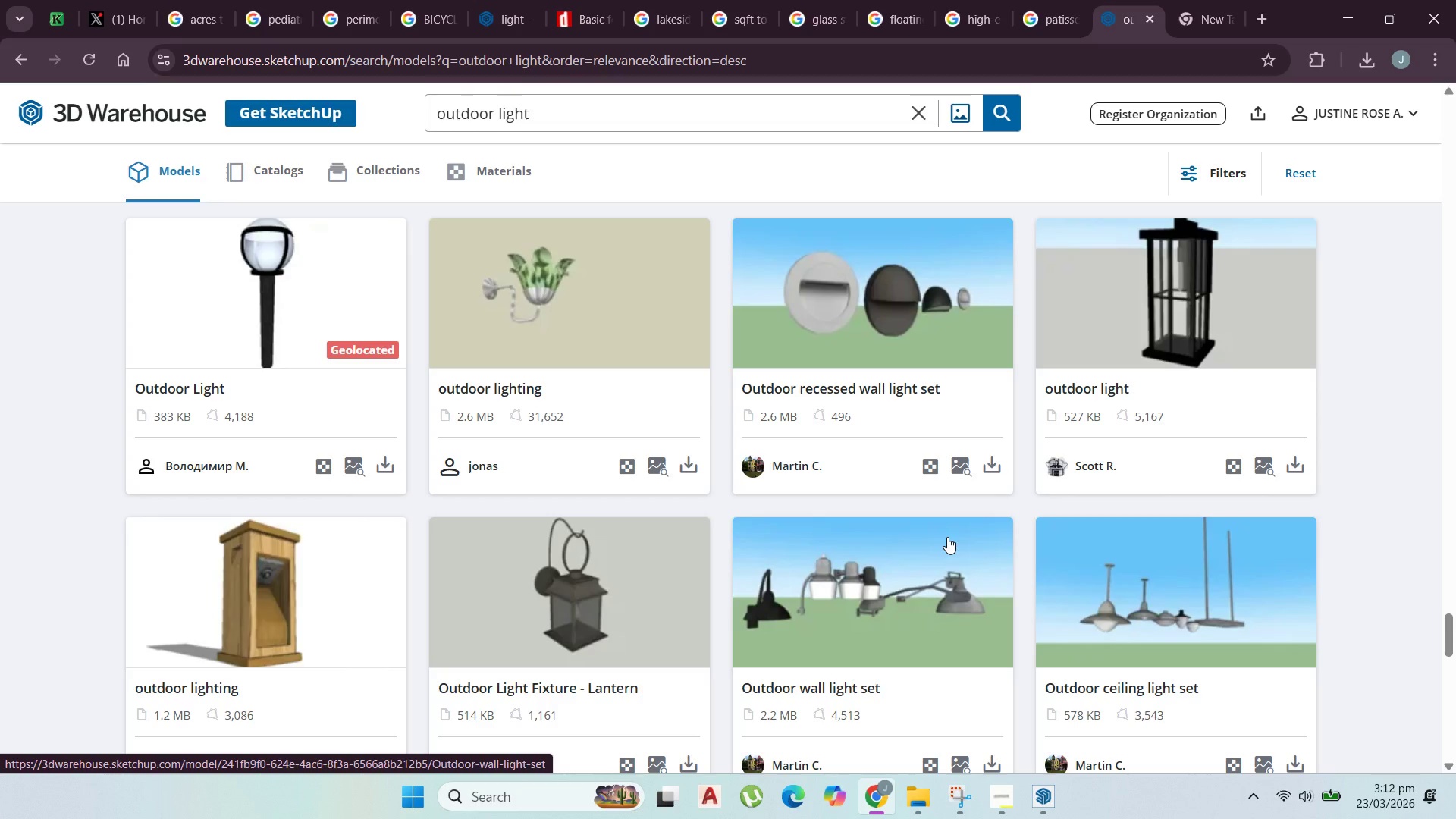 
scroll: coordinate [758, 408], scroll_direction: up, amount: 4.0
 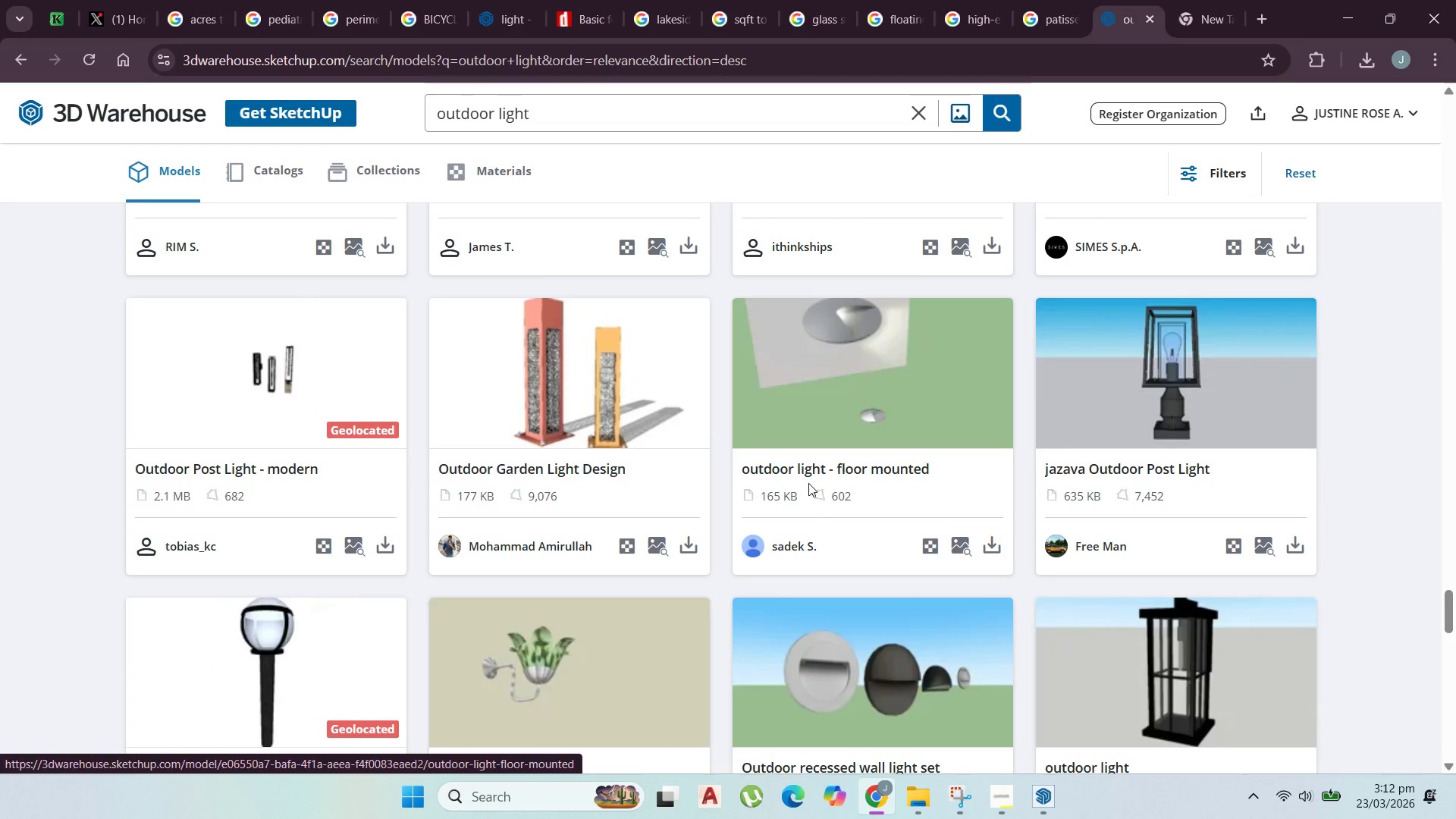 
scroll: coordinate [806, 492], scroll_direction: down, amount: 8.0
 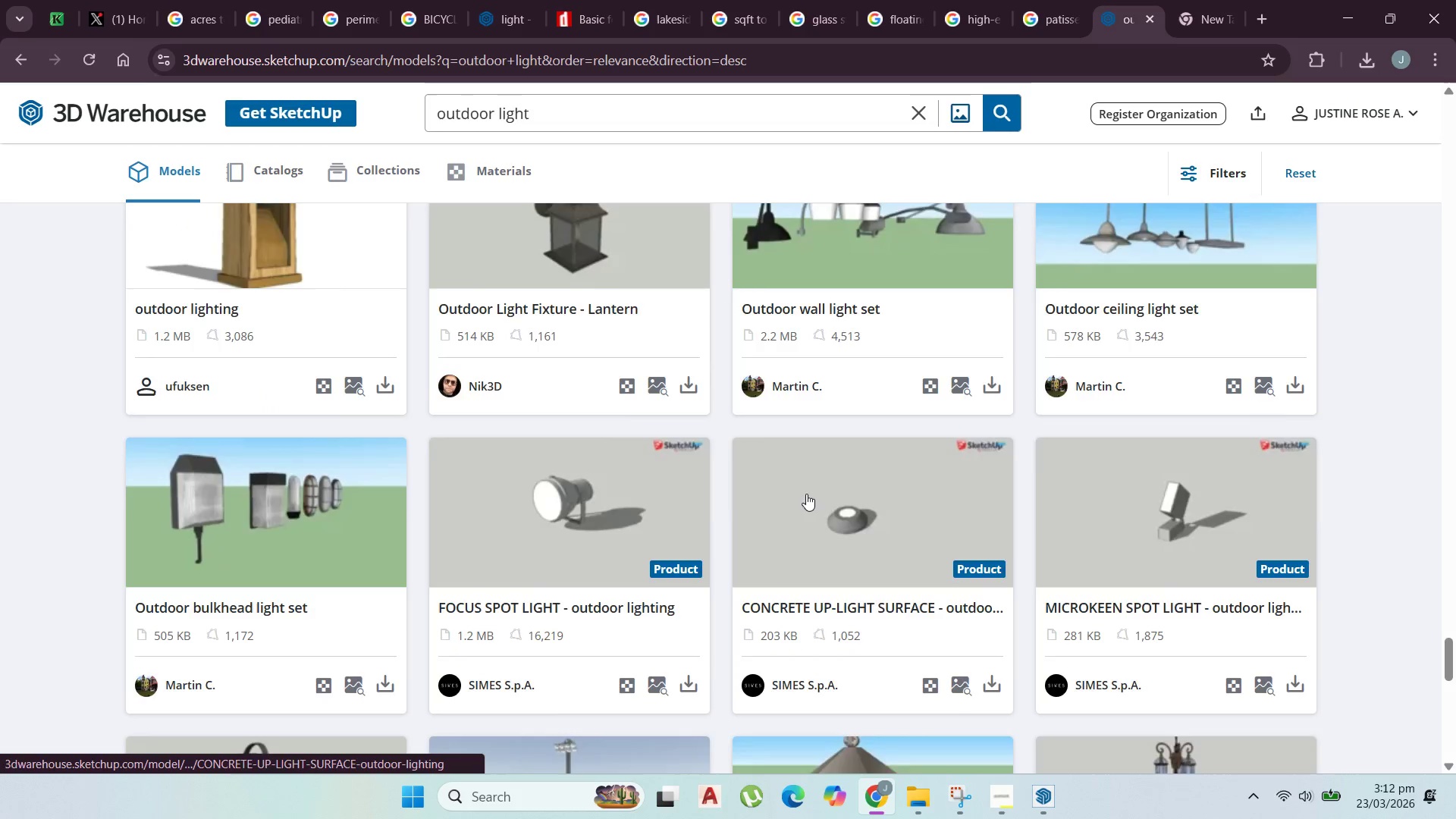 
scroll: coordinate [798, 498], scroll_direction: up, amount: 4.0
 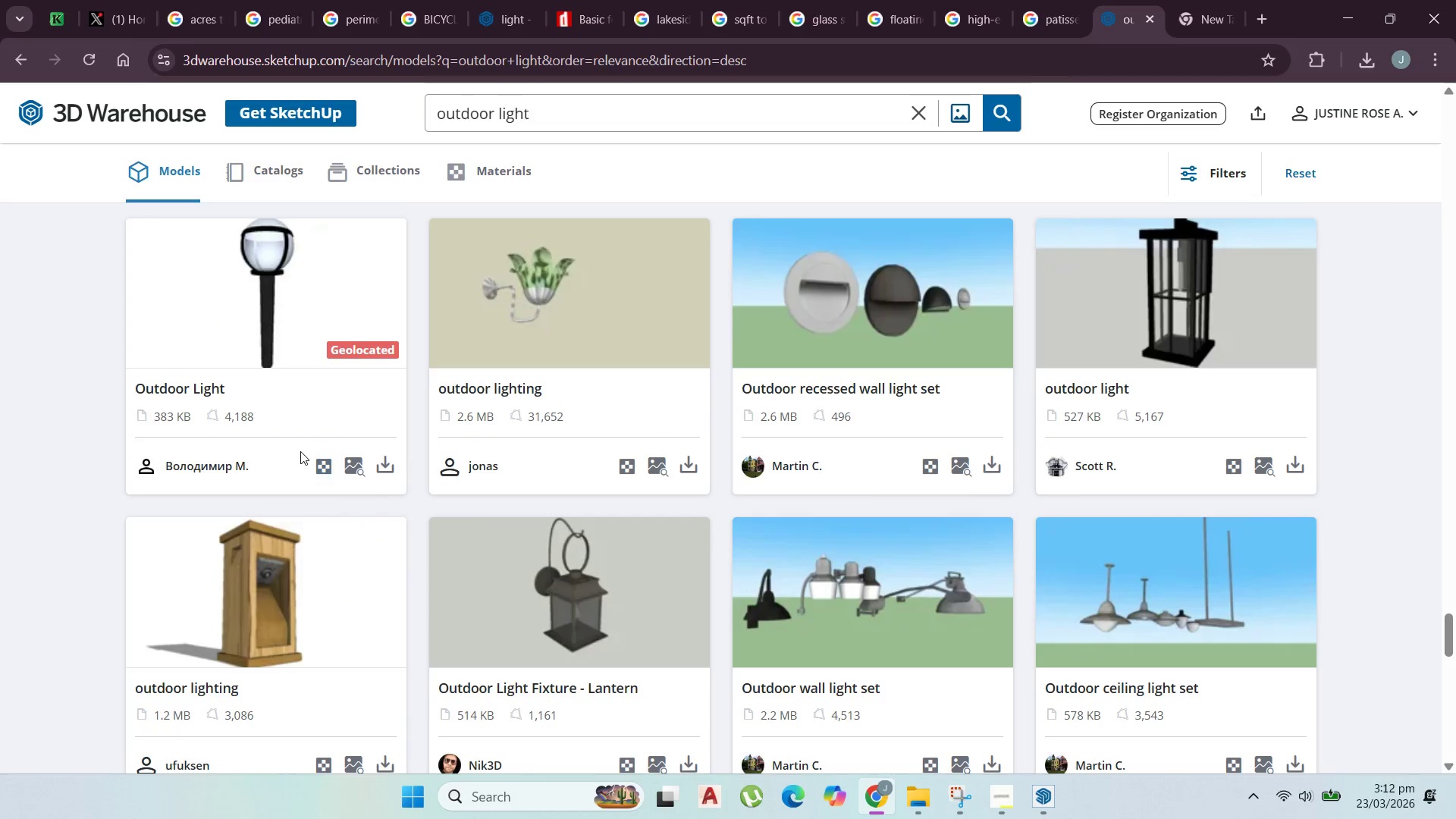 
scroll: coordinate [389, 432], scroll_direction: down, amount: 11.0
 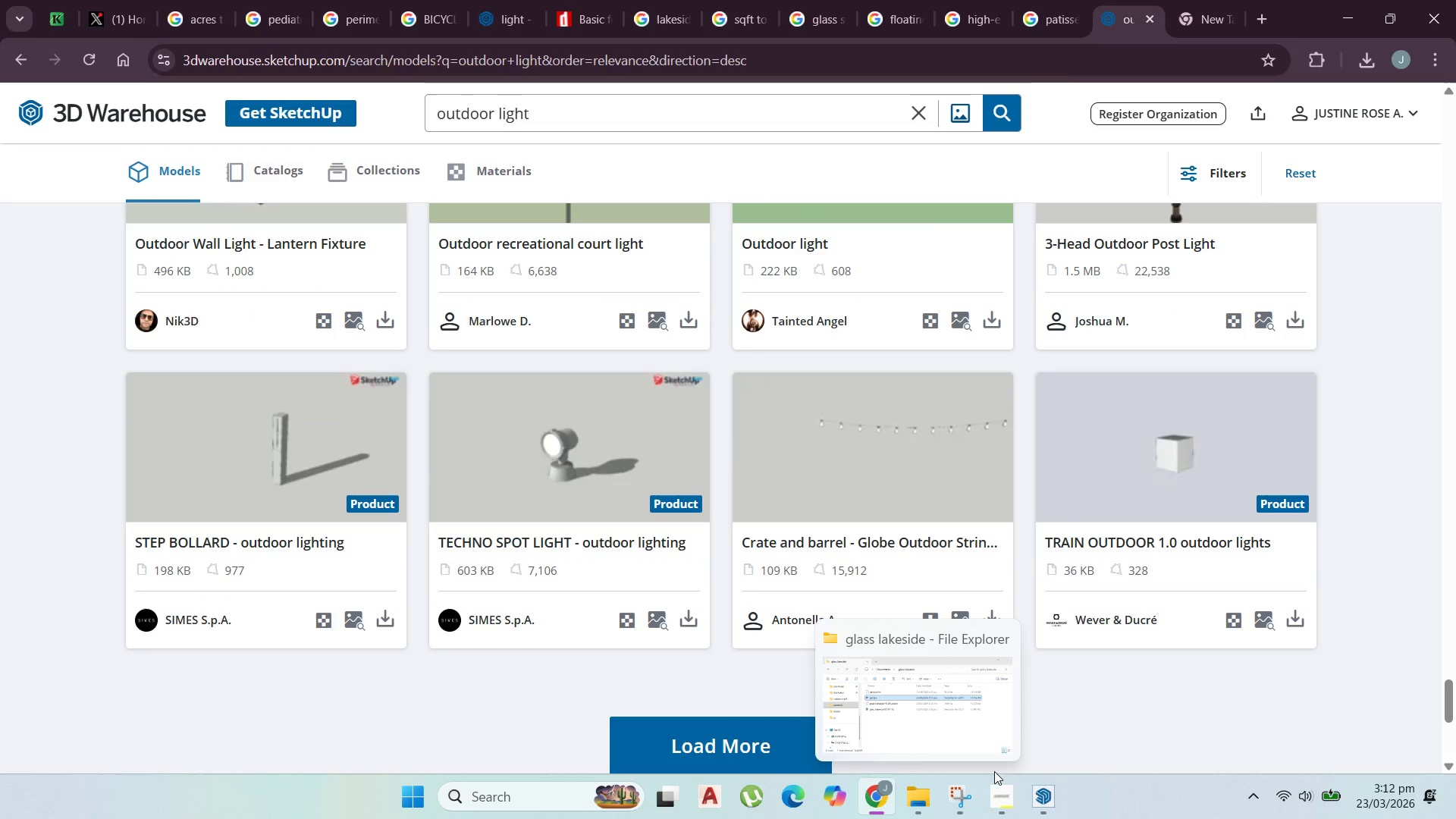 
left_click([1023, 784])
 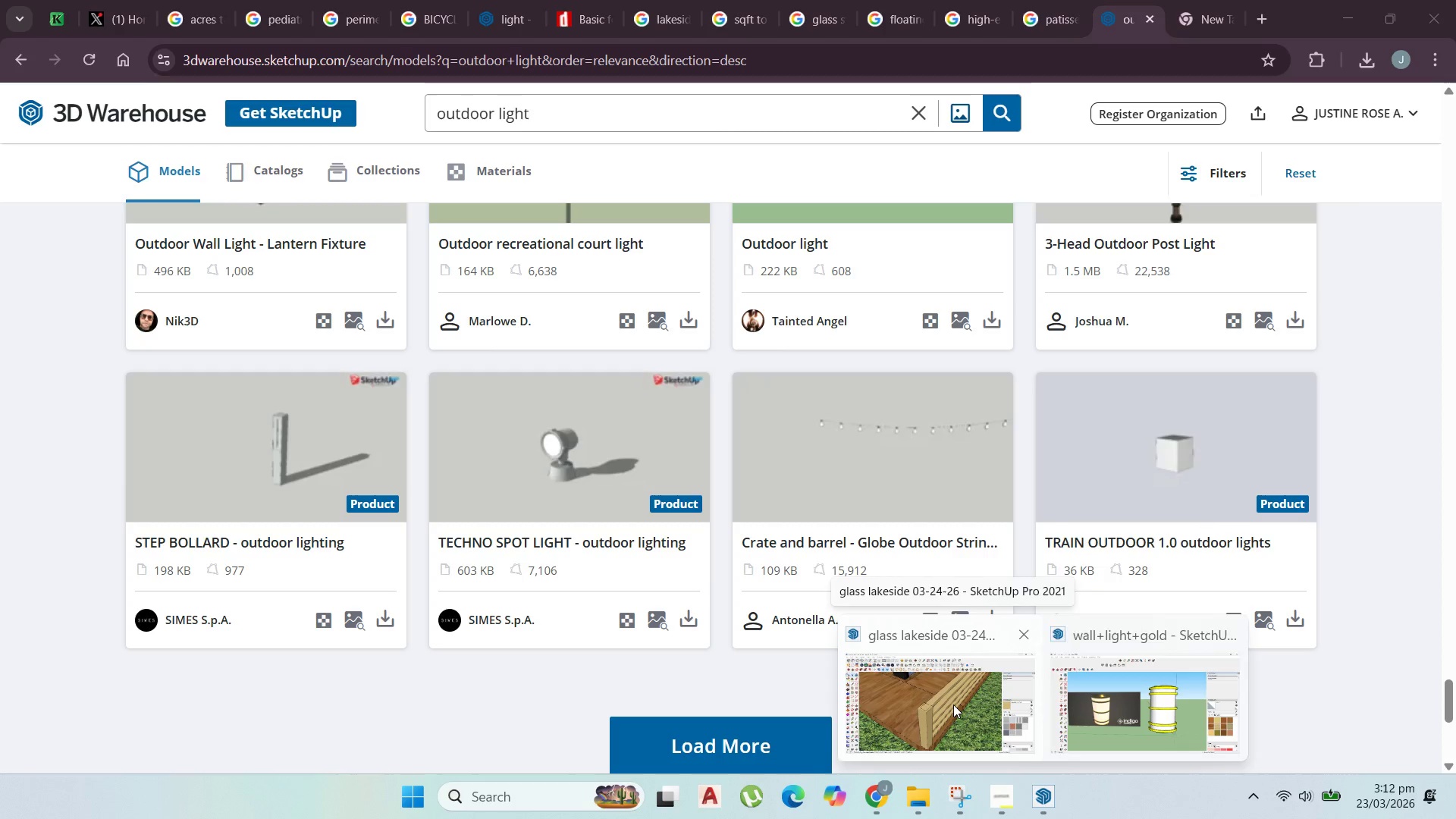 
left_click([953, 704])
 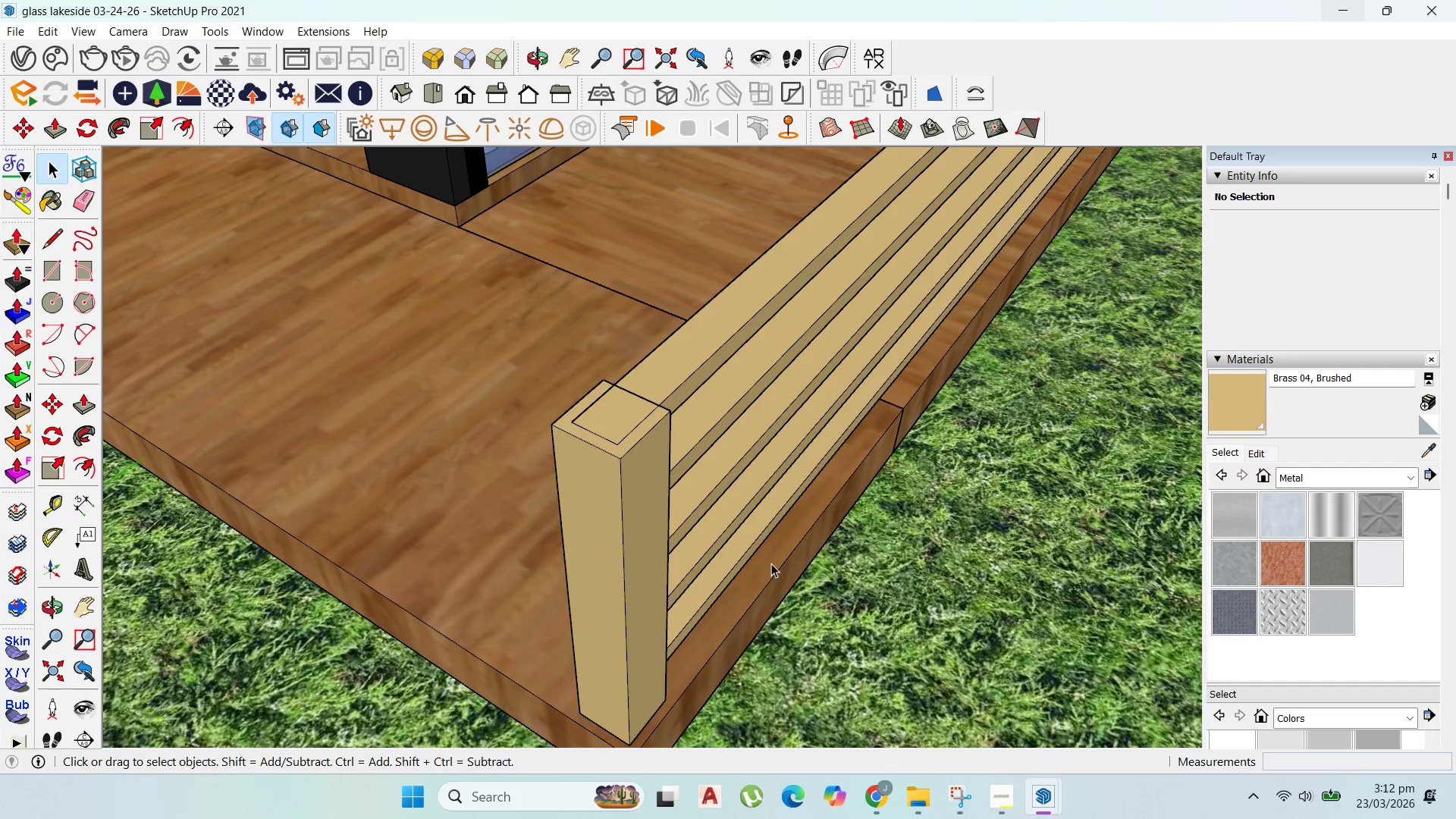 
scroll: coordinate [599, 367], scroll_direction: down, amount: 21.0
 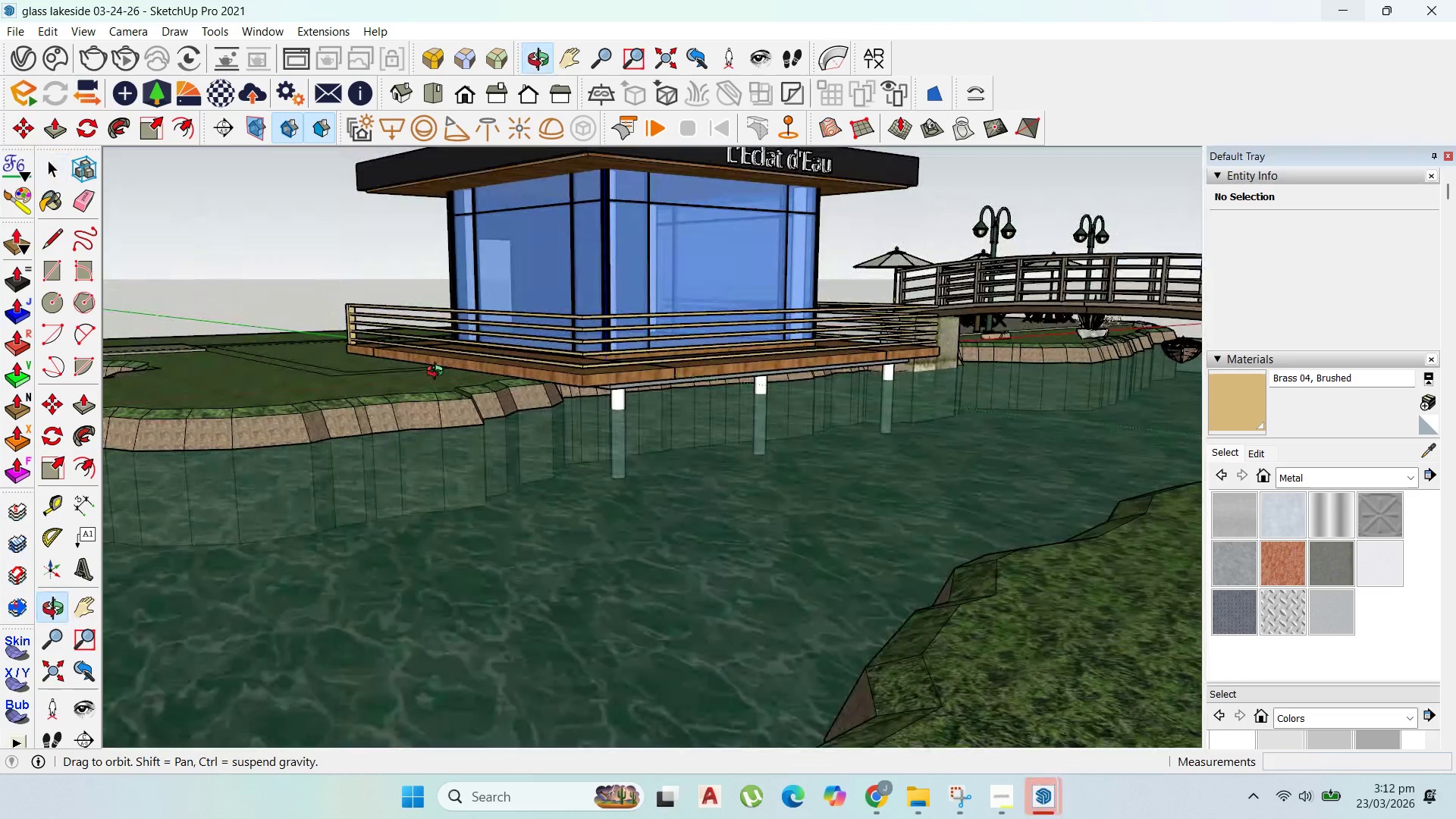 
scroll: coordinate [631, 258], scroll_direction: up, amount: 1.0
 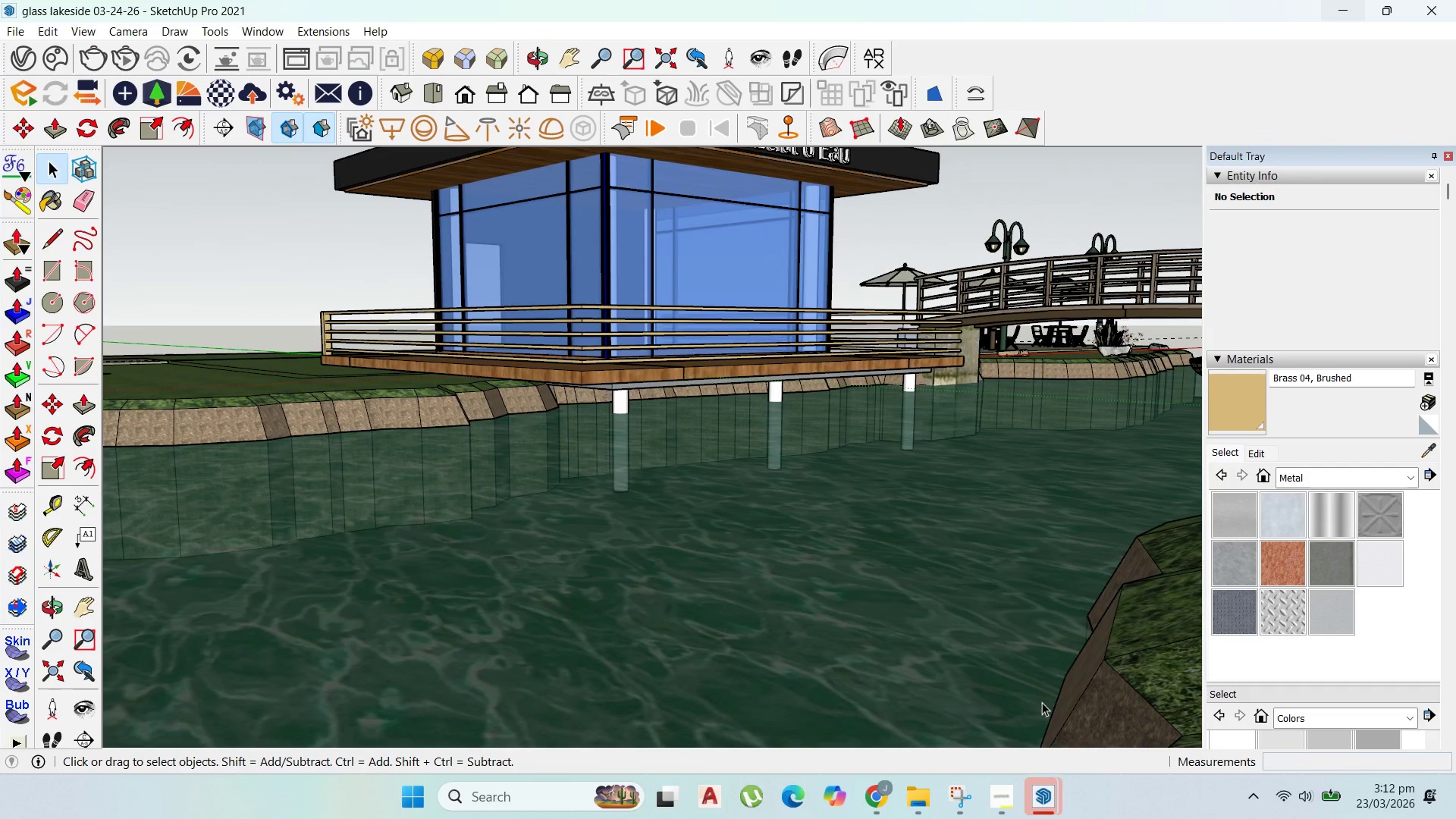 
left_click([1048, 815])
 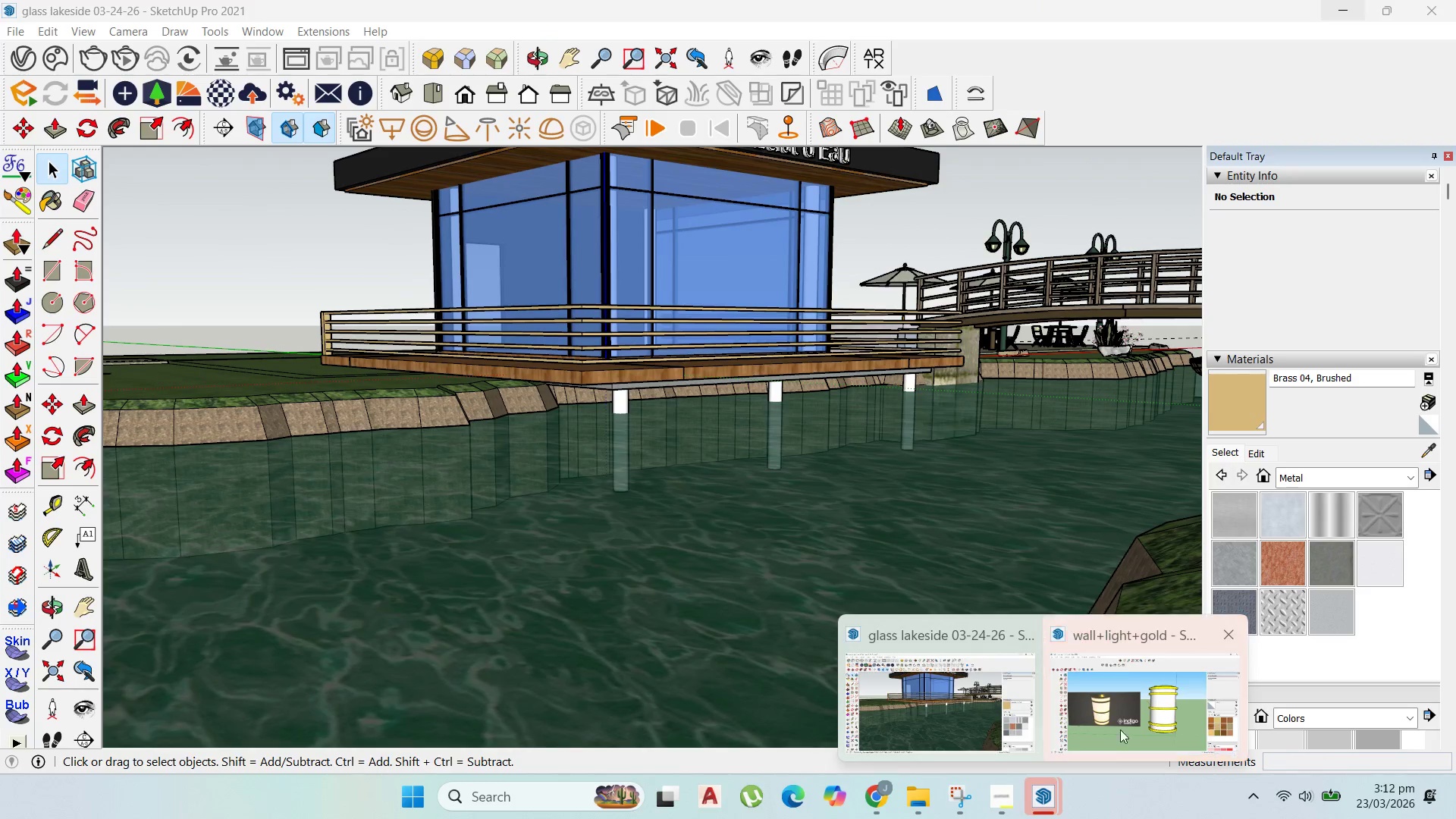 
left_click([1128, 726])
 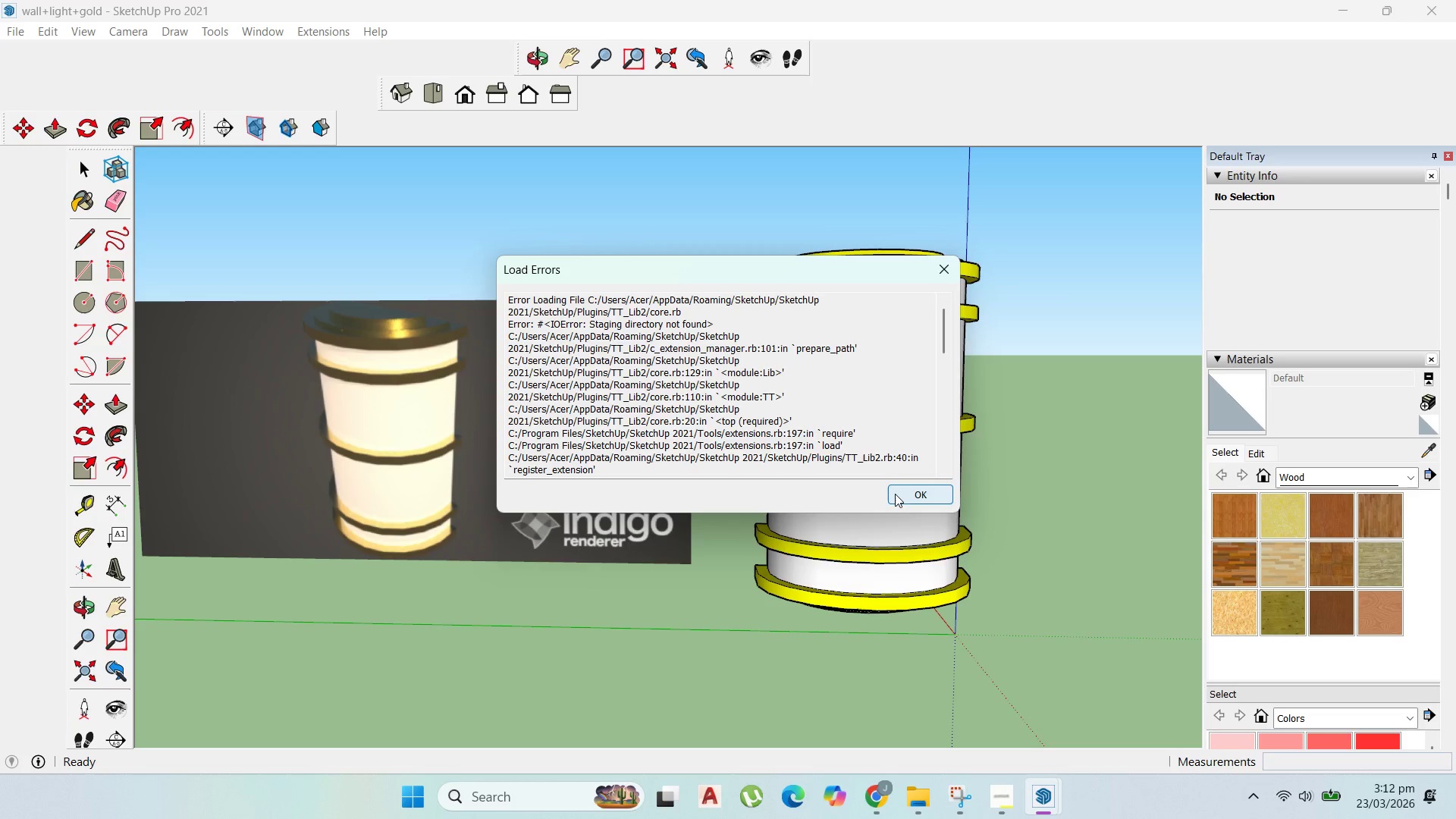 
left_click([902, 496])
 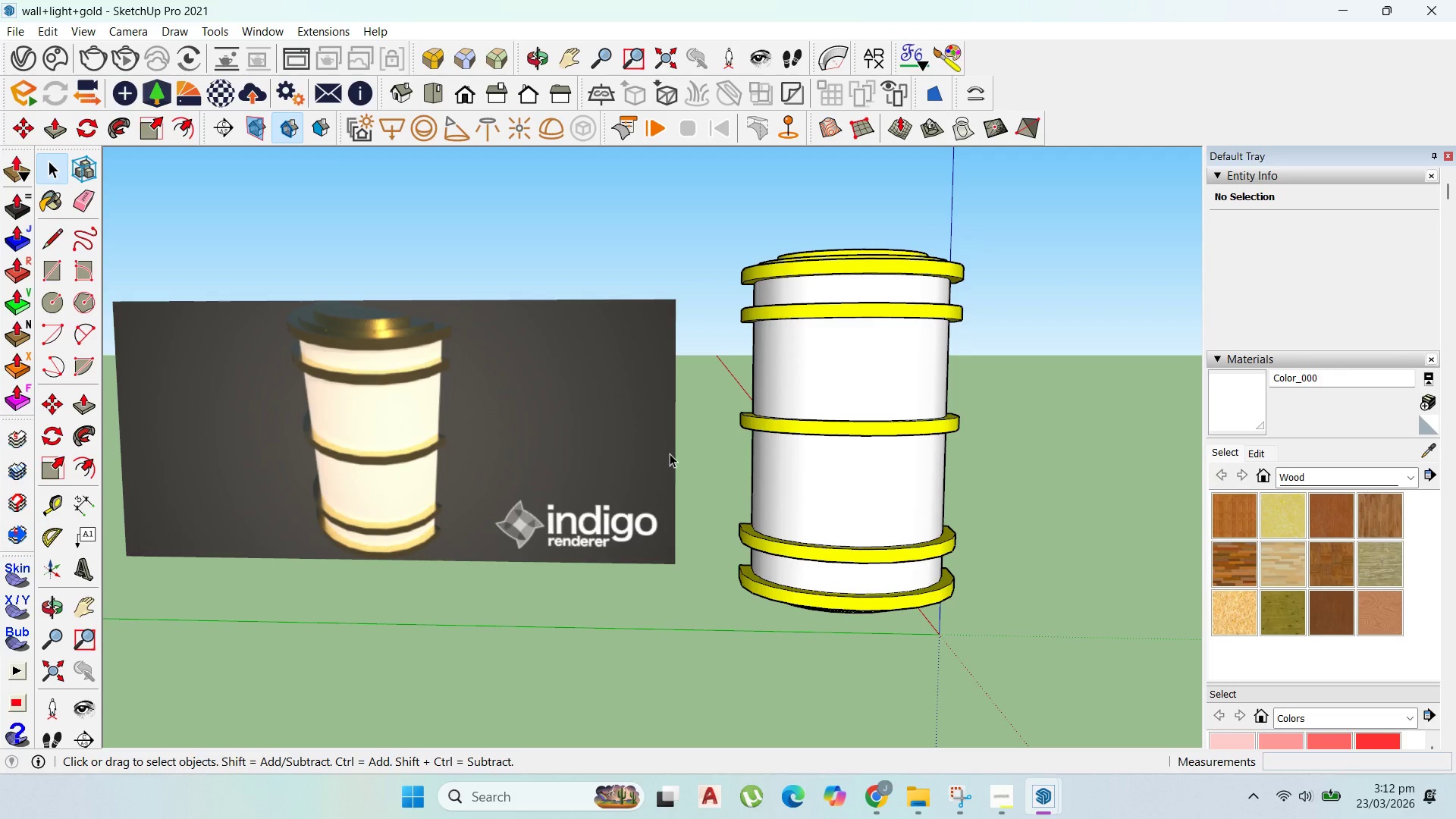 
wait(11.81)
 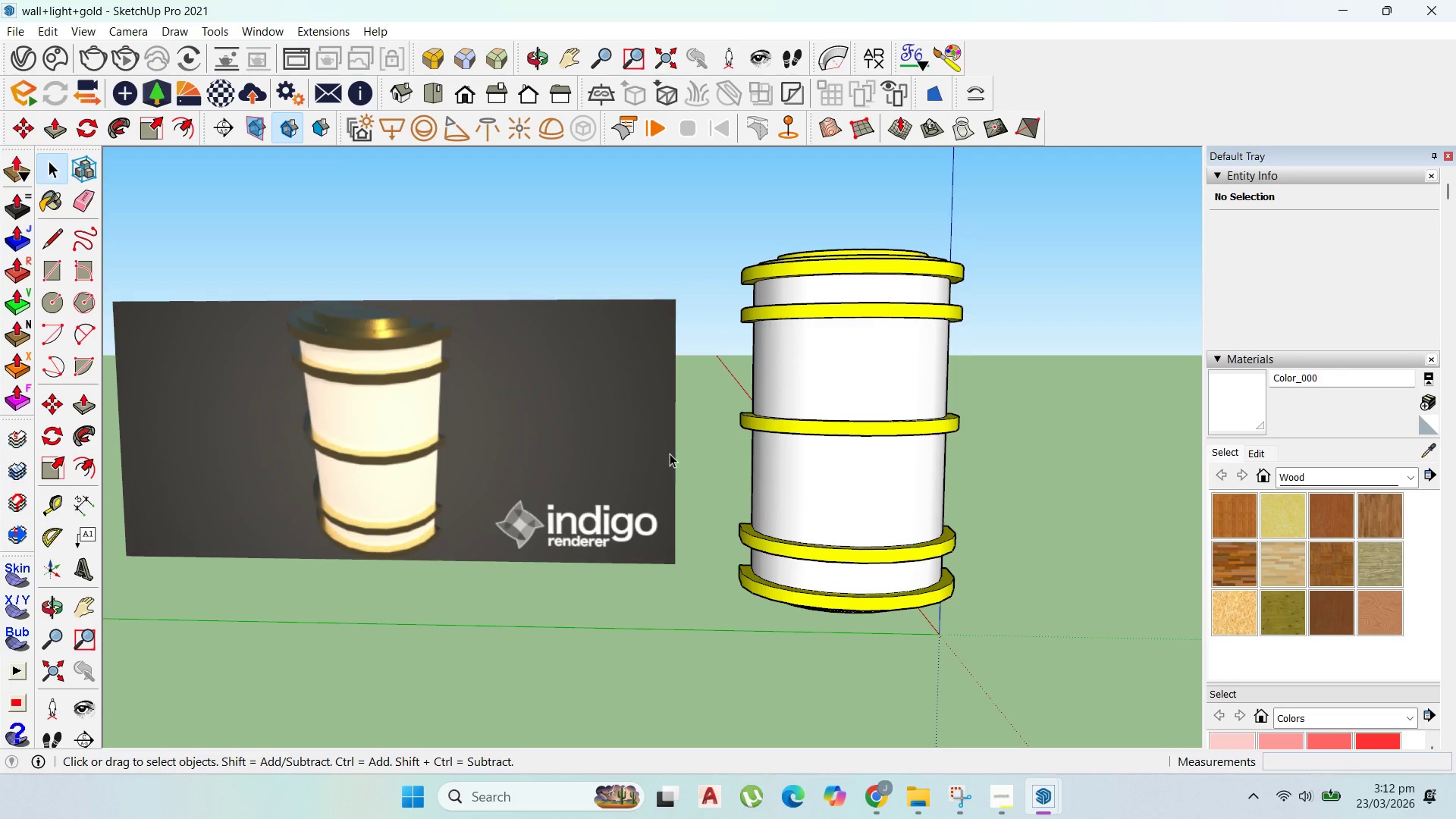 
scroll: coordinate [717, 447], scroll_direction: down, amount: 4.0
 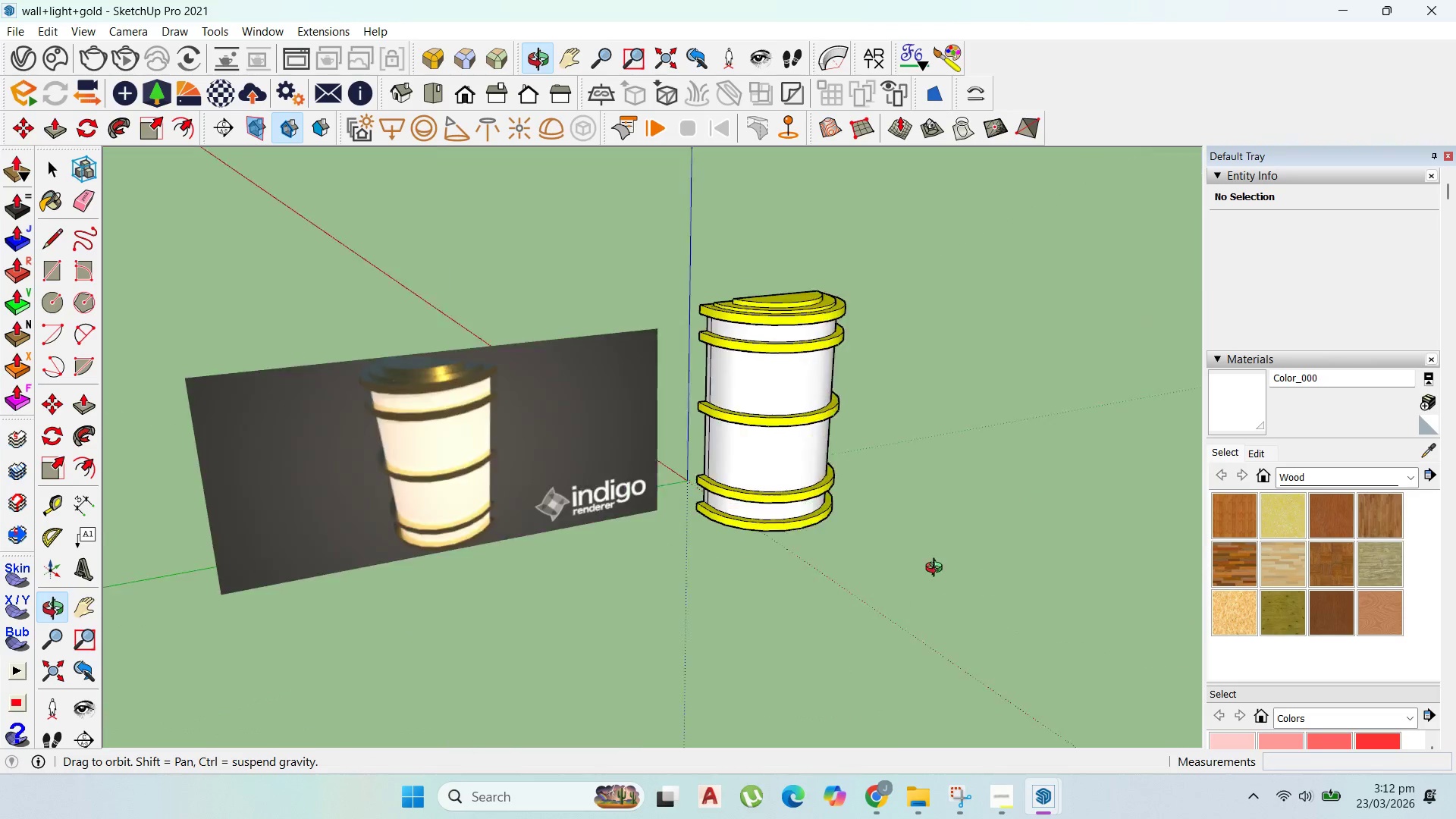 
left_click([1455, 0])
 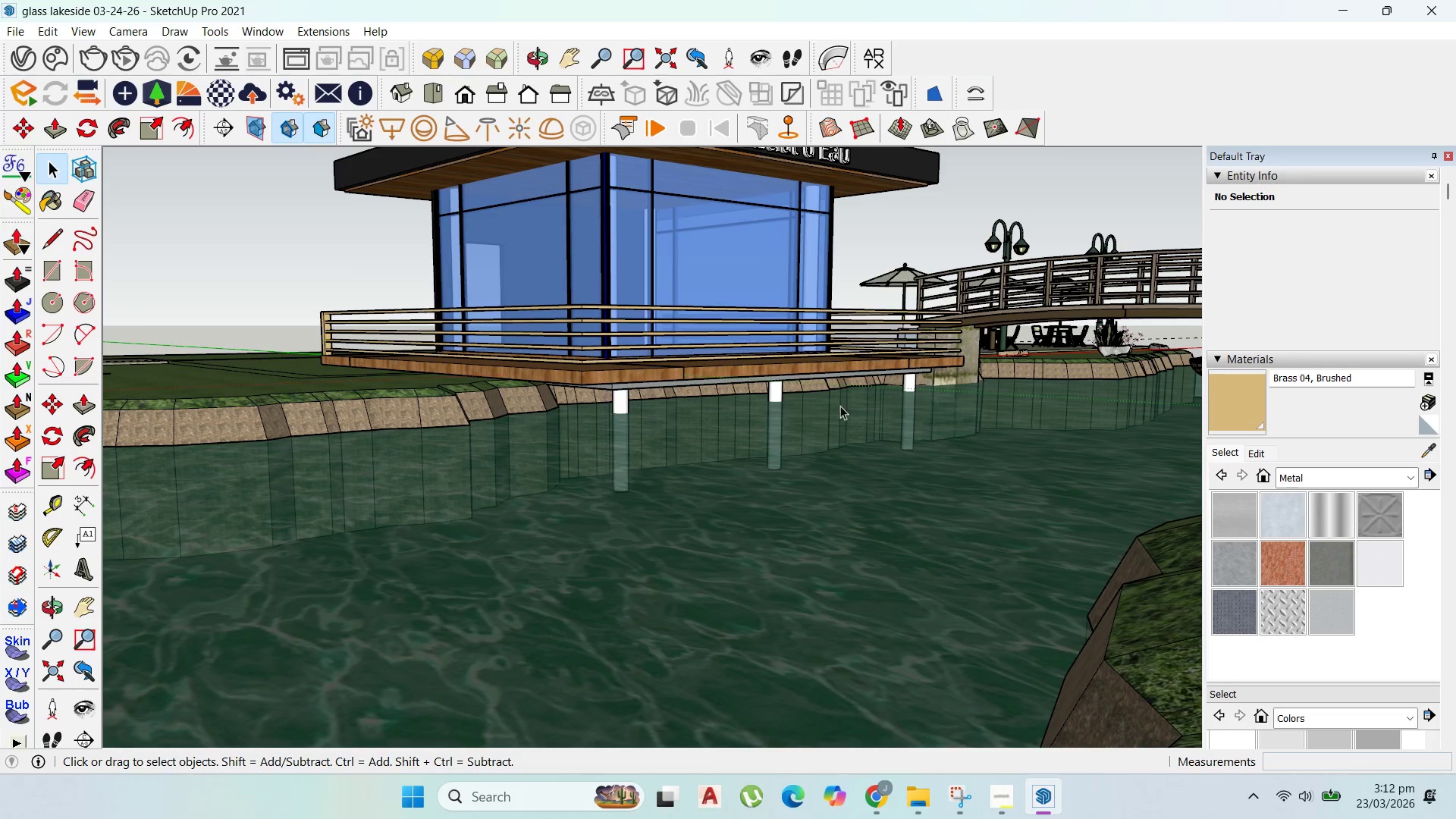 
scroll: coordinate [836, 420], scroll_direction: down, amount: 2.0
 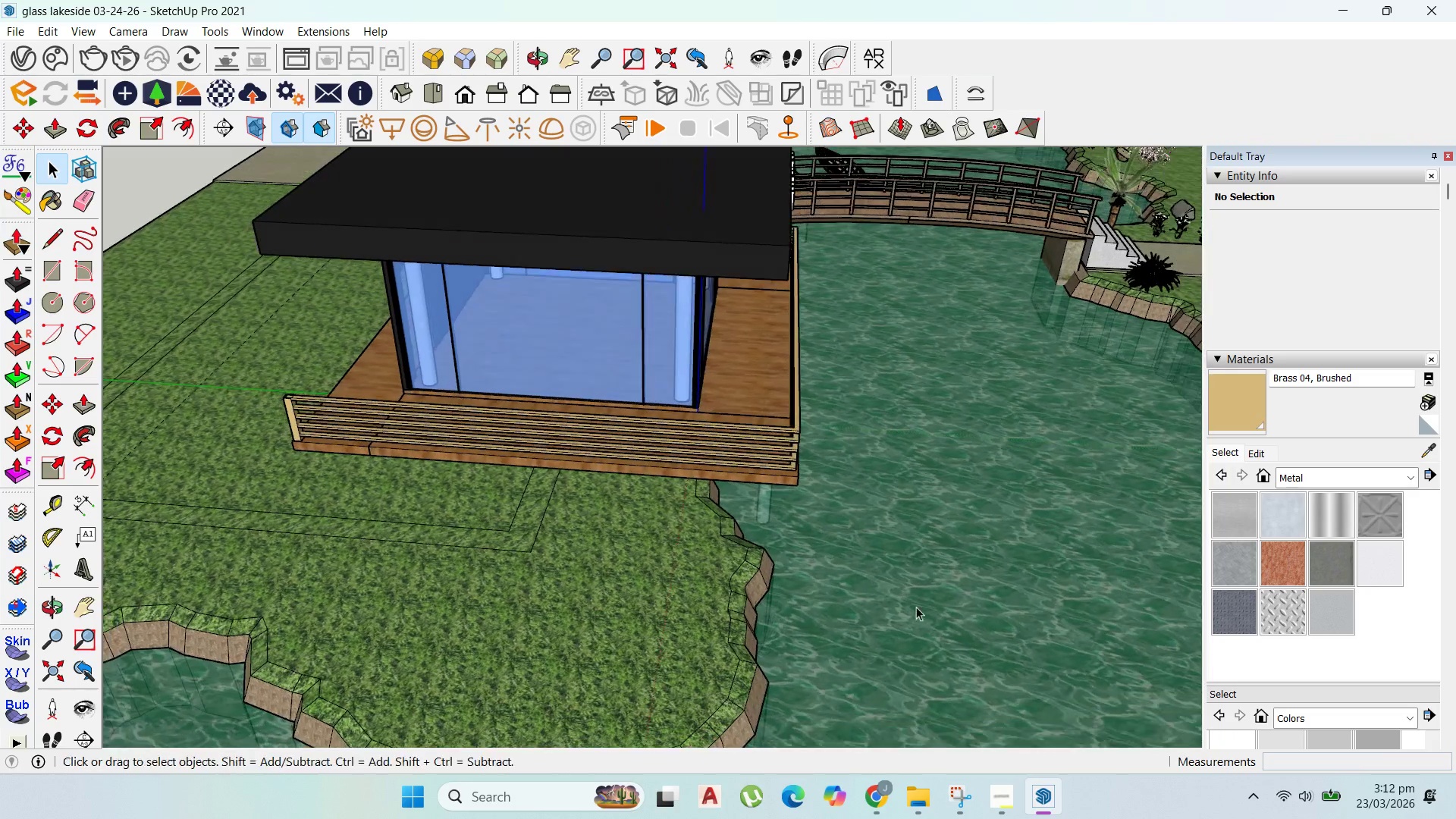 
scroll: coordinate [810, 379], scroll_direction: up, amount: 6.0
 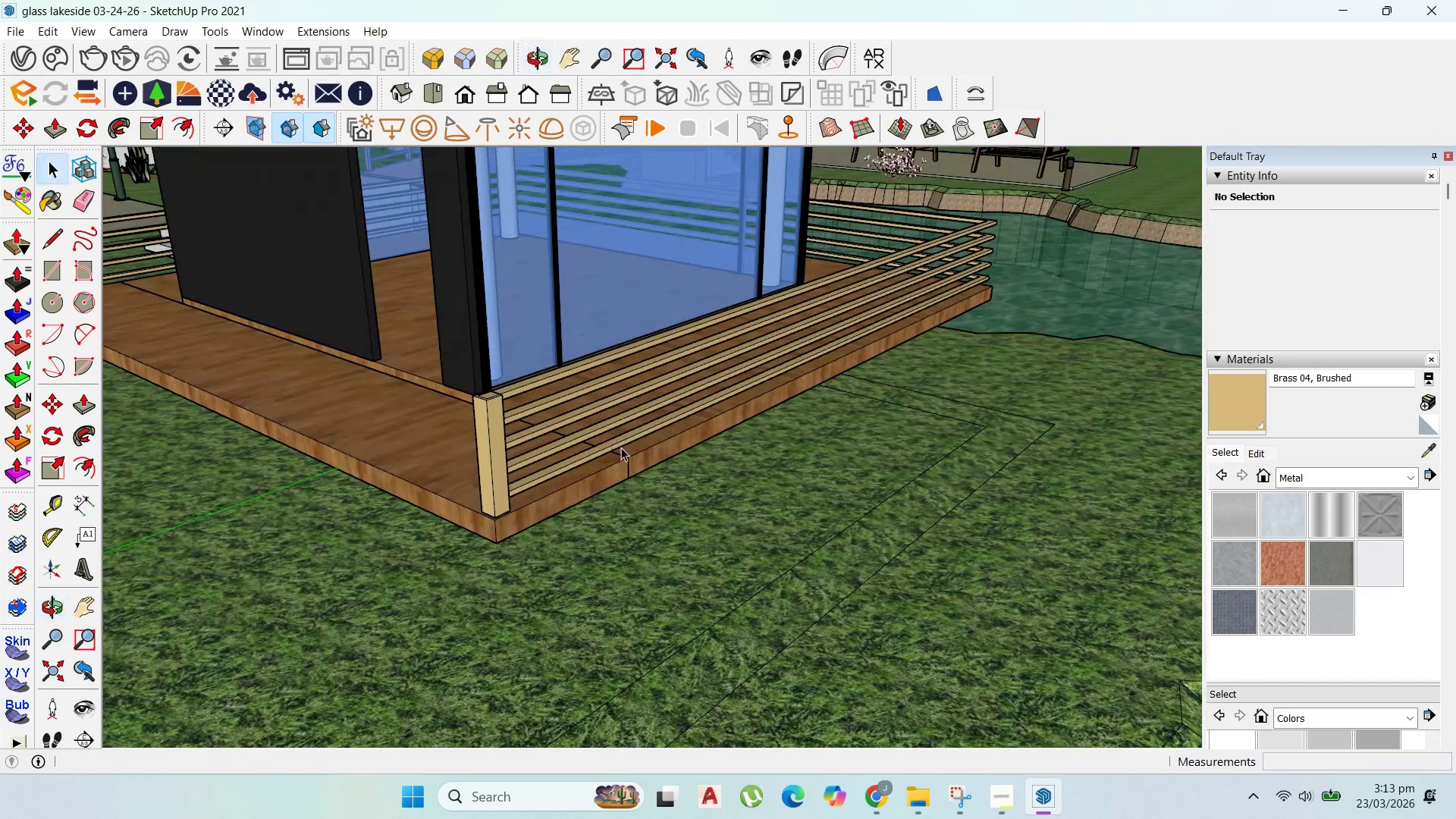 
scroll: coordinate [623, 438], scroll_direction: none, amount: 0.0
 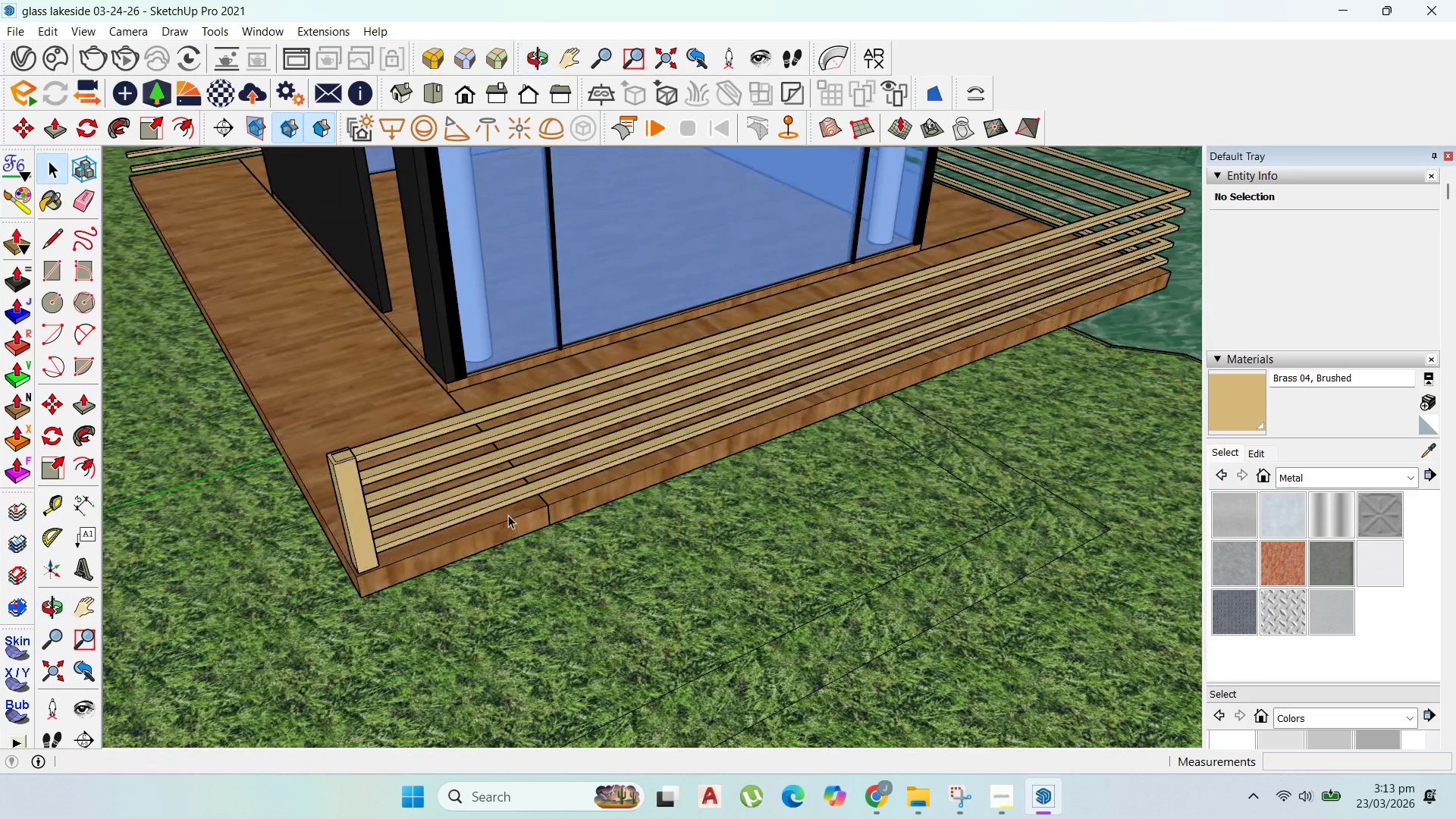 
scroll: coordinate [508, 516], scroll_direction: down, amount: 4.0
 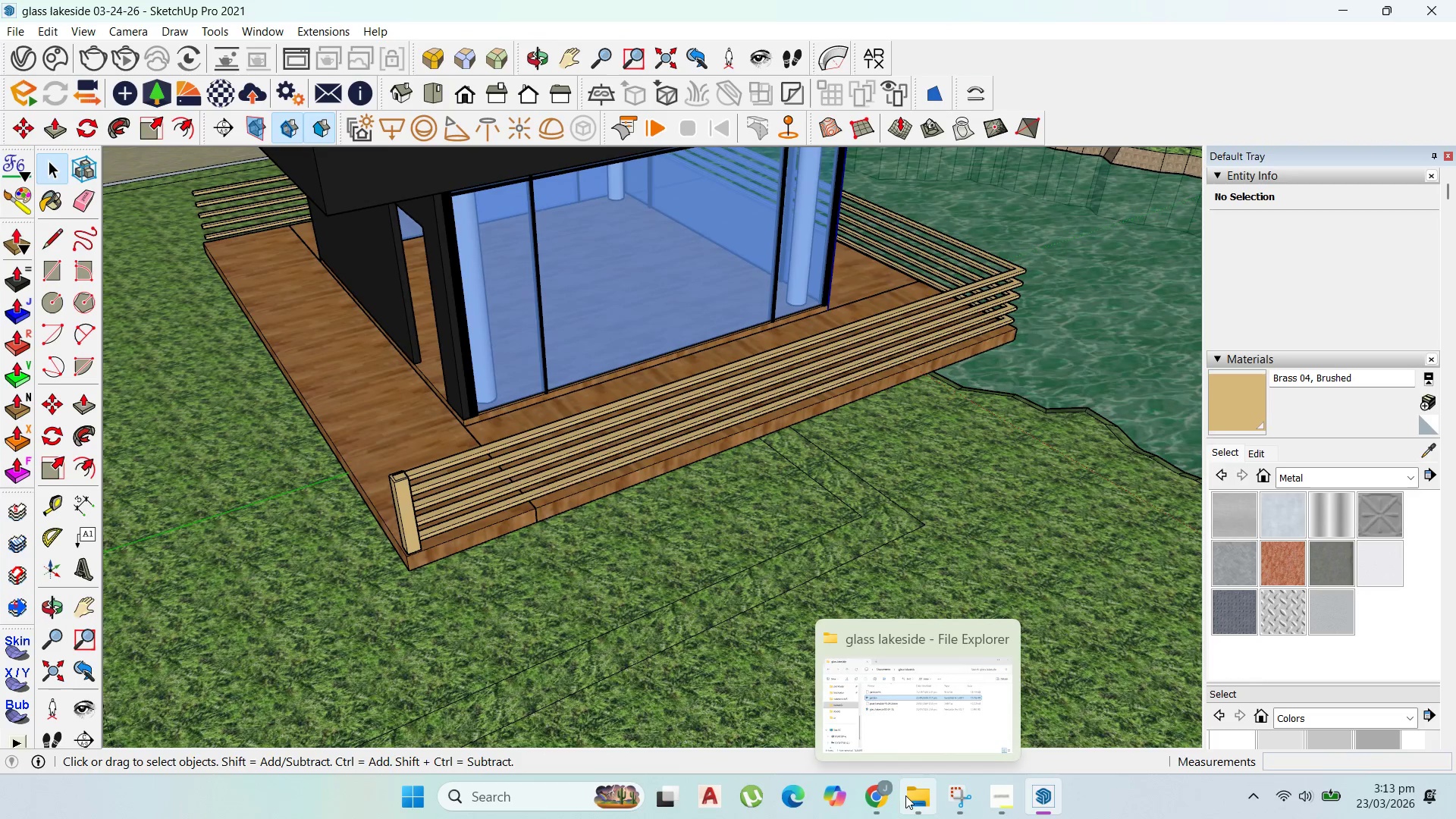 
left_click([890, 716])
 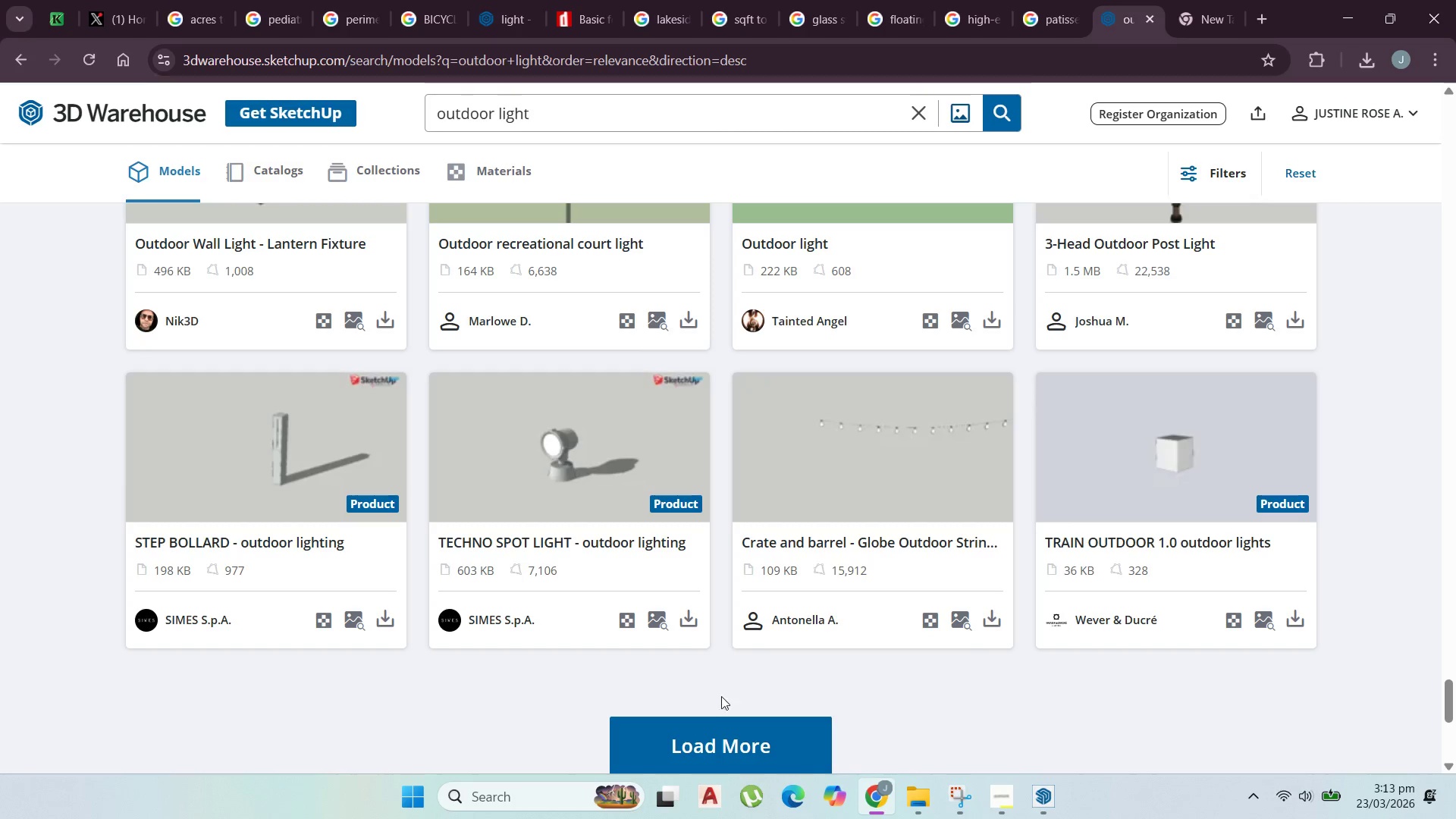 
left_click([716, 723])
 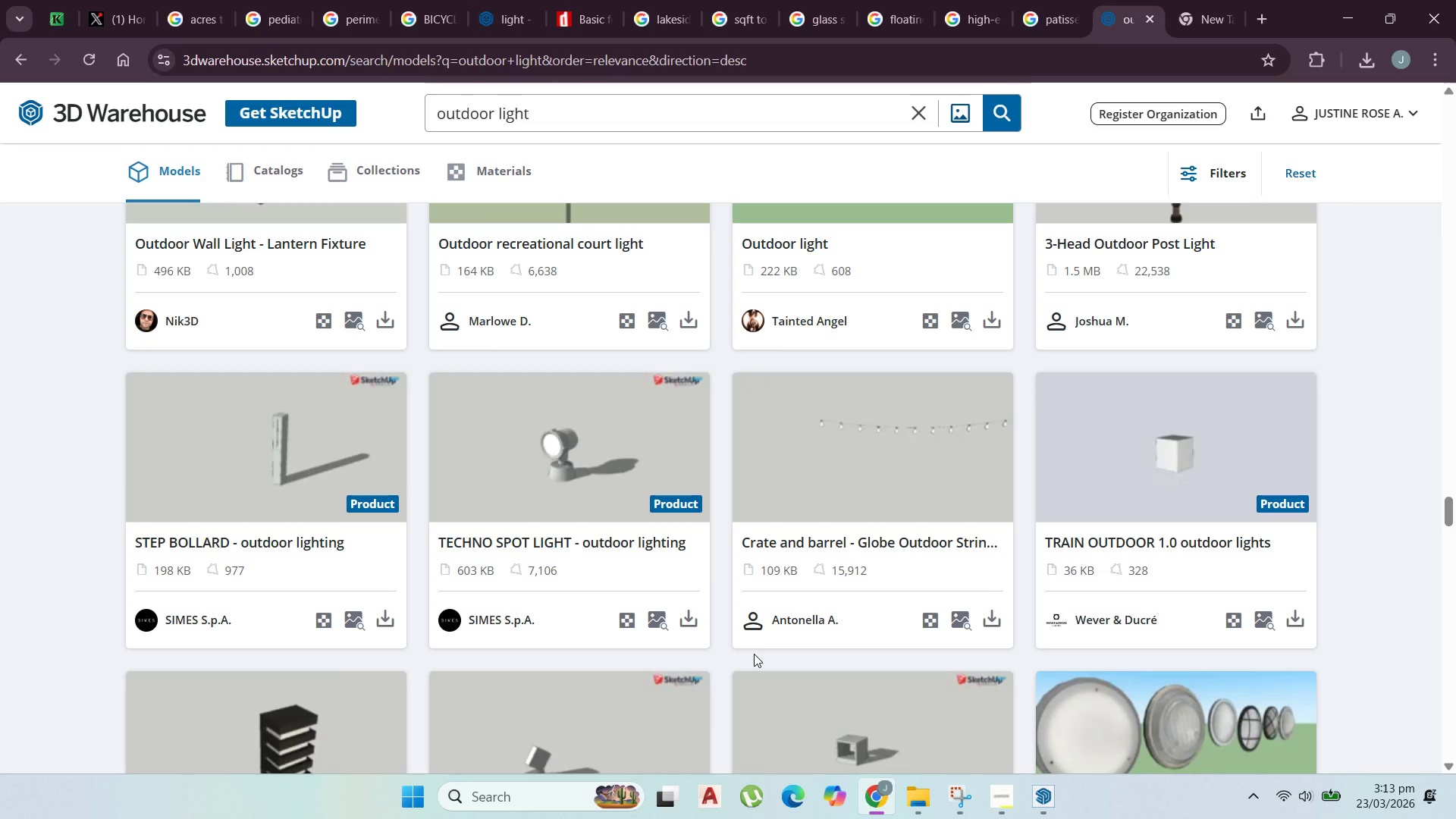 
wait(5.78)
 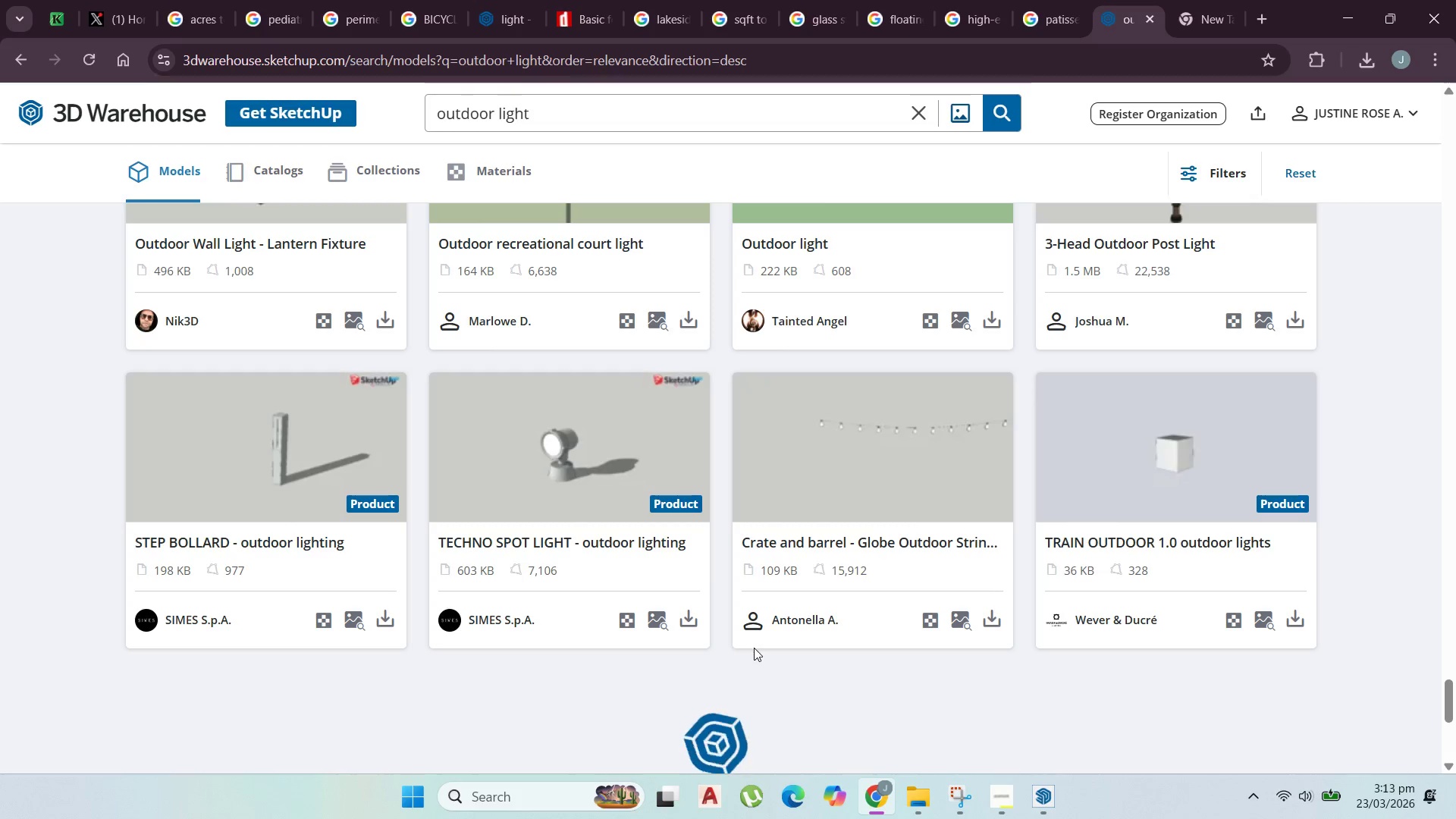 
scroll: coordinate [657, 516], scroll_direction: down, amount: 16.0
 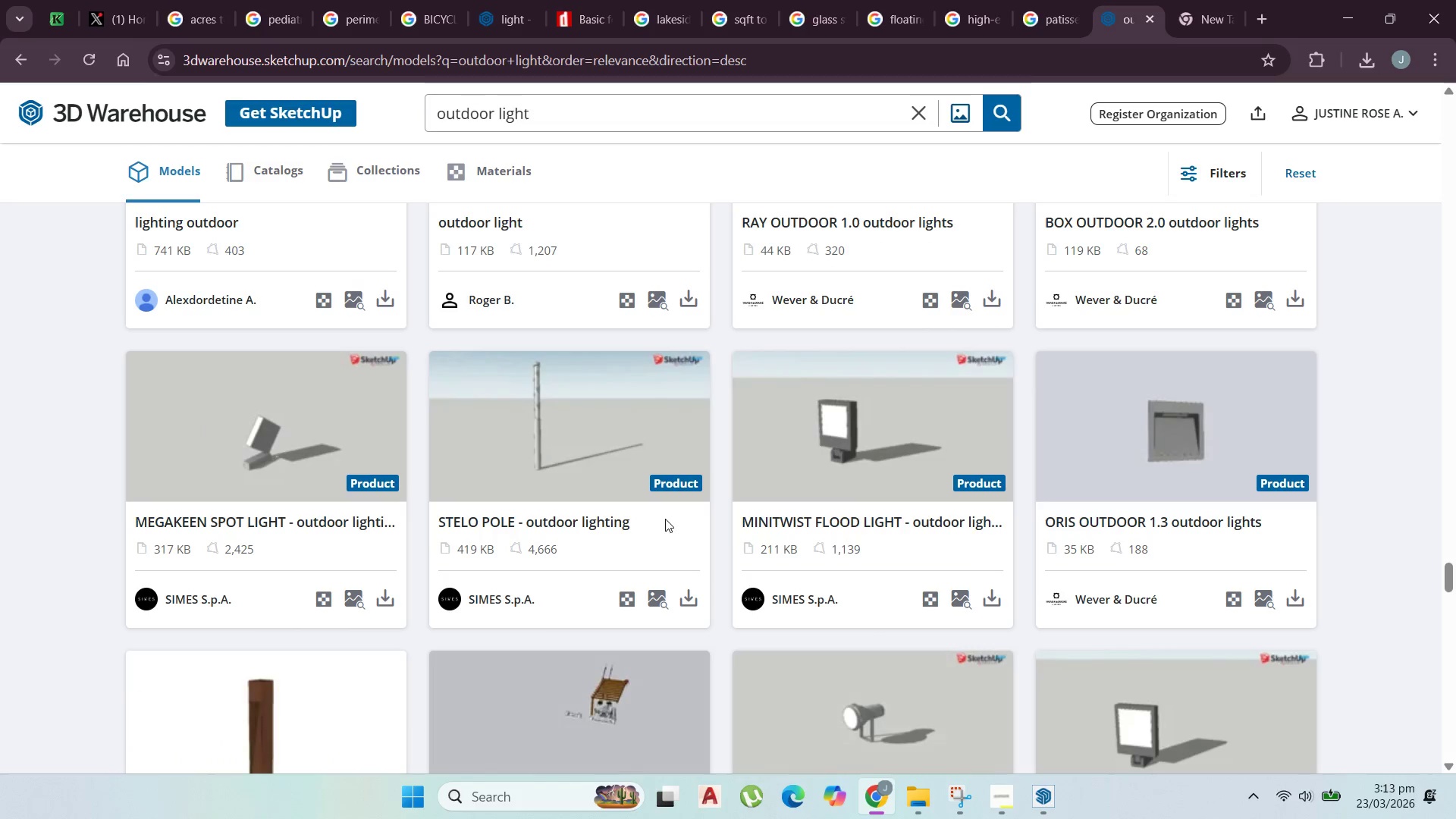 
mouse_move([669, 534])
 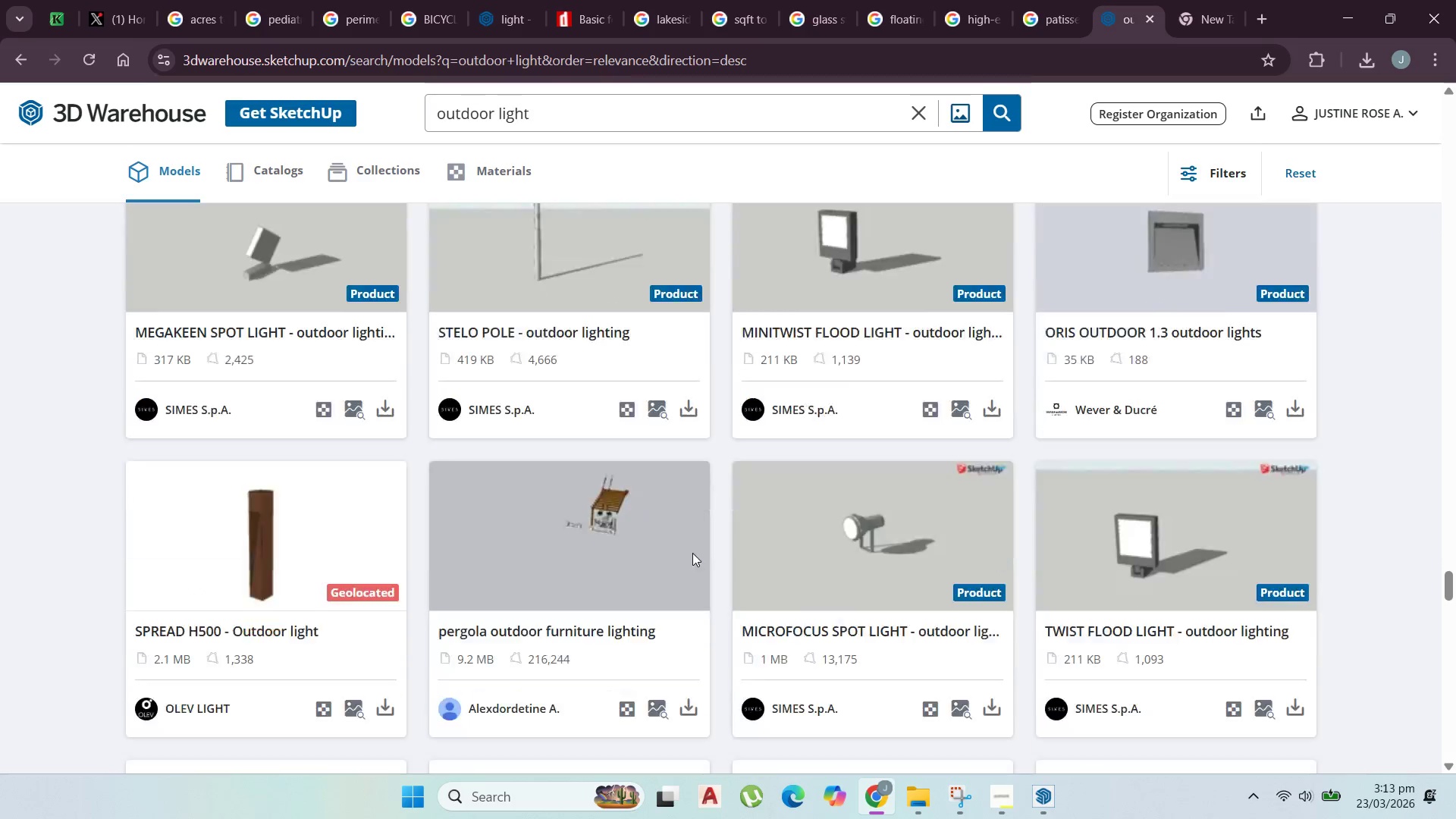 
scroll: coordinate [717, 570], scroll_direction: down, amount: 20.0
 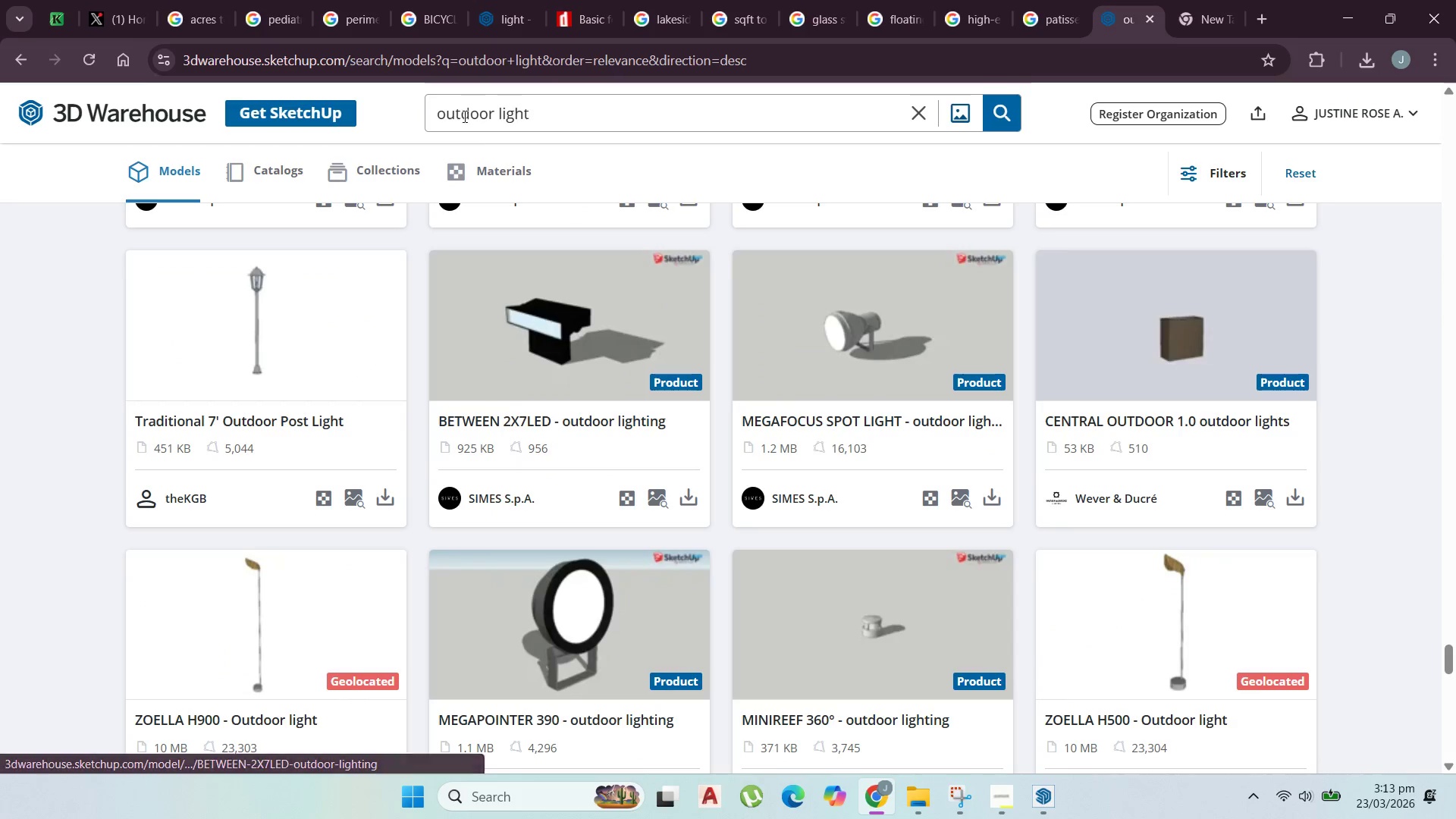 
double_click([479, 106])
 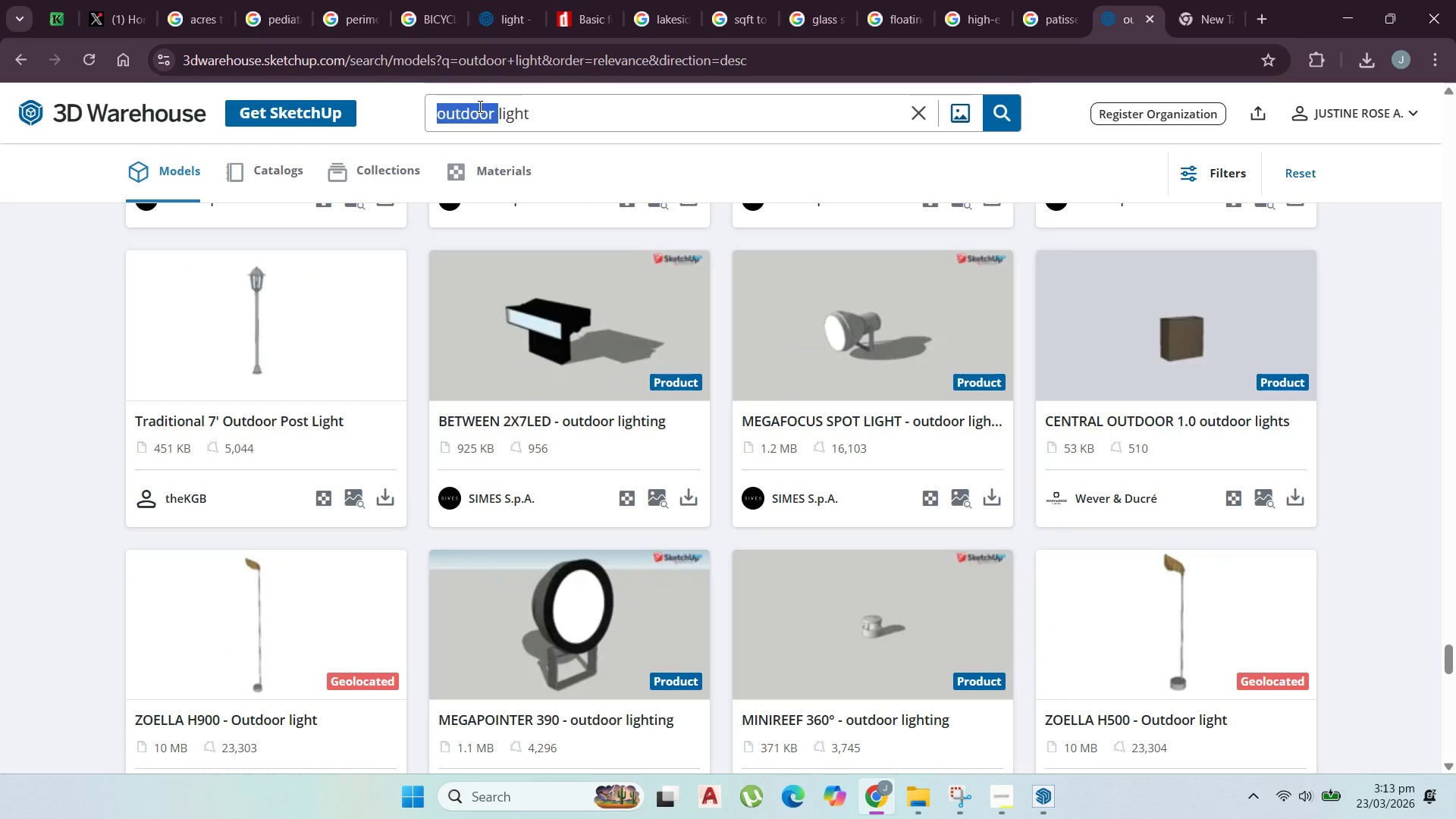 
type(post )
 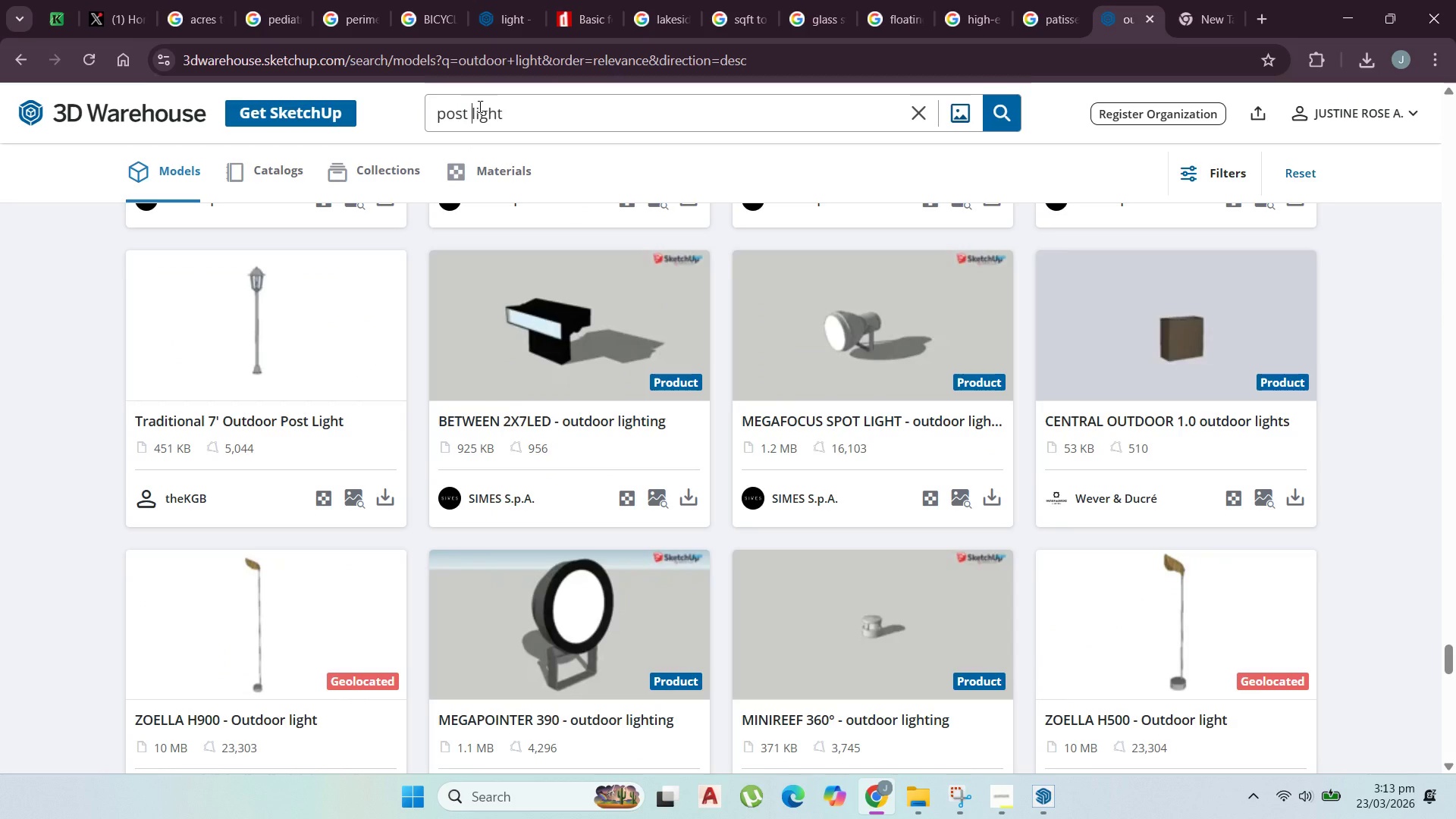 
key(Enter)
 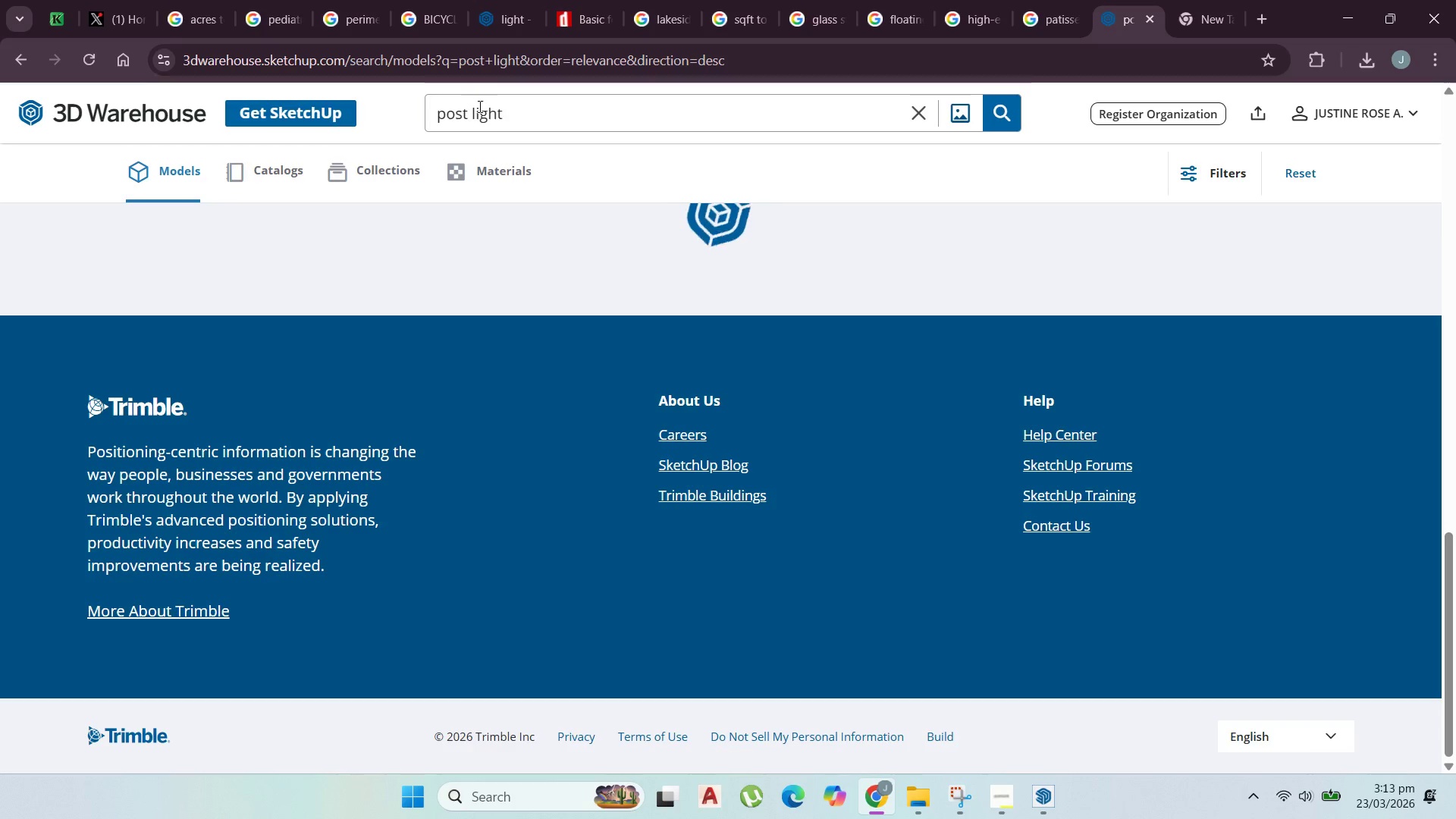 
scroll: coordinate [137, 422], scroll_direction: up, amount: 27.0
 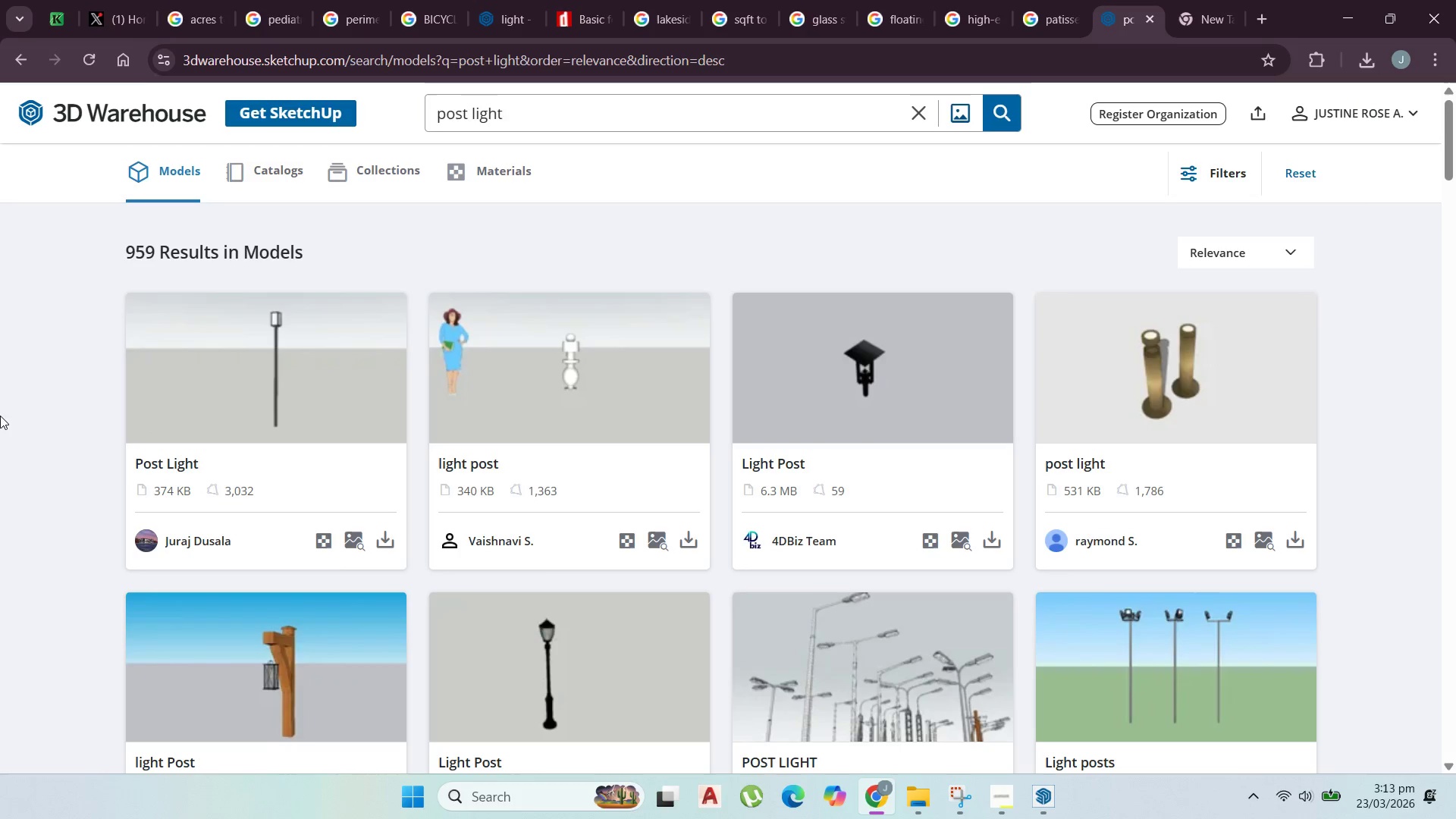 
scroll: coordinate [357, 505], scroll_direction: down, amount: 6.0
 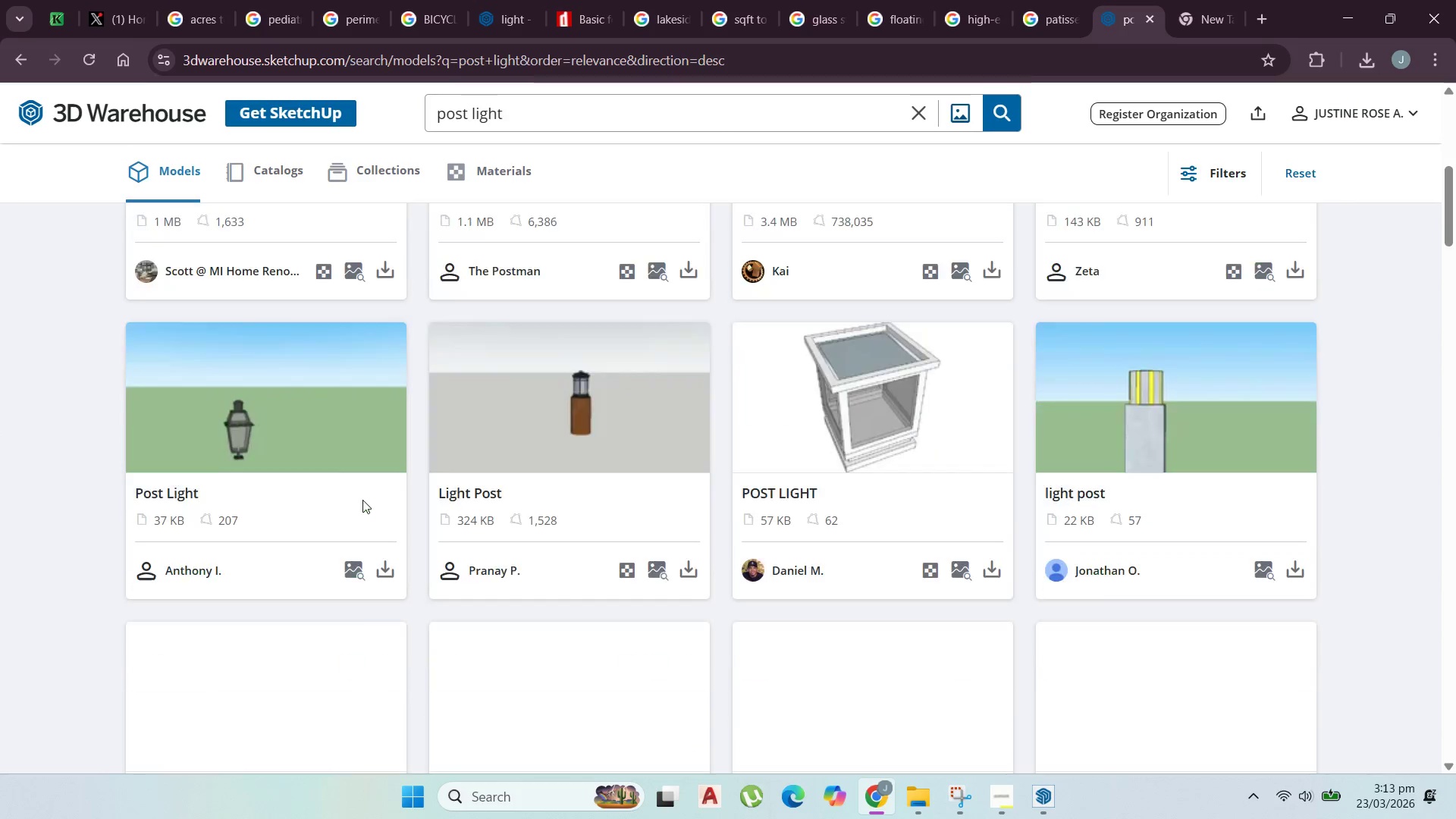 
mouse_move([378, 495])
 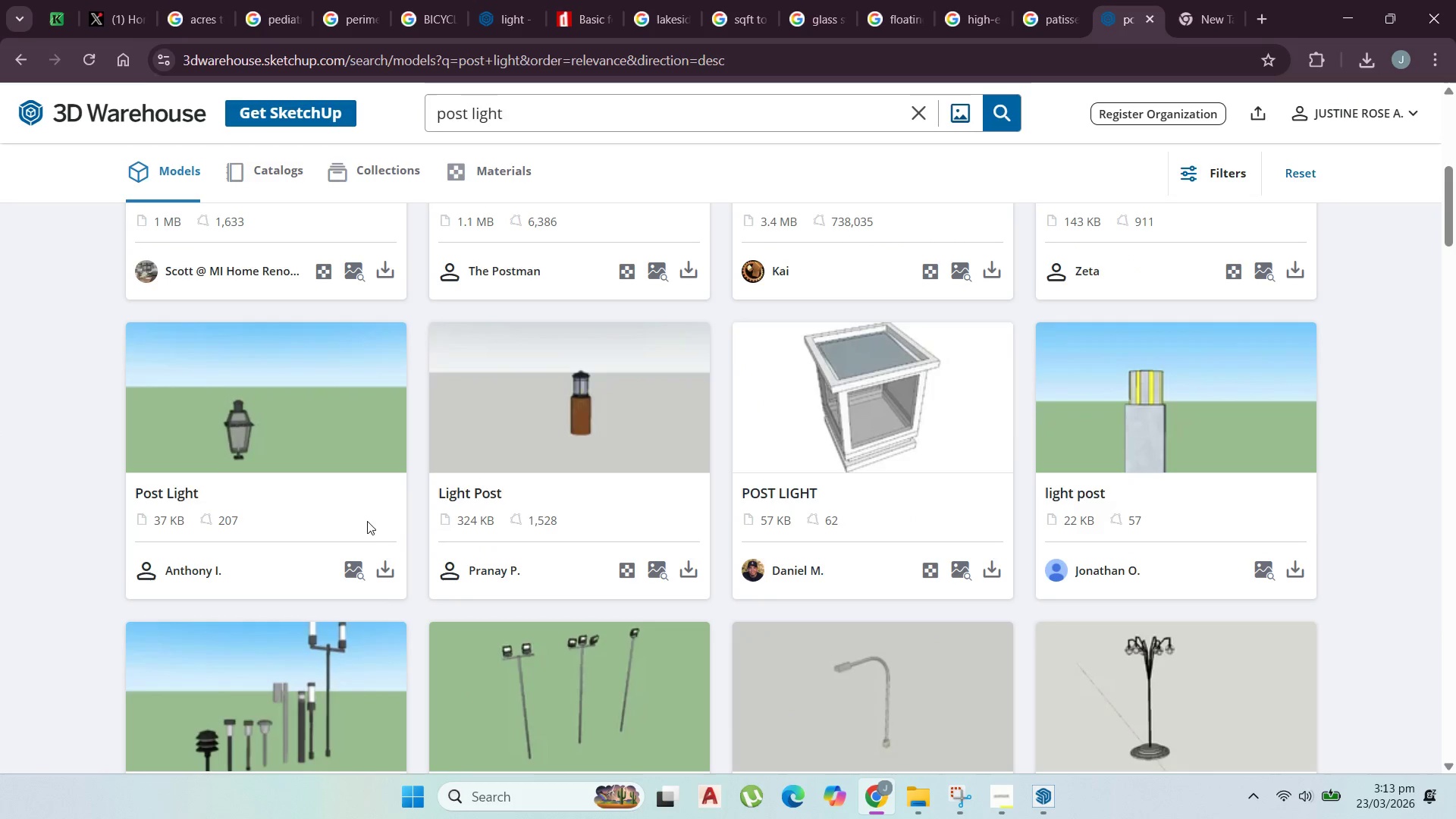 
scroll: coordinate [354, 541], scroll_direction: down, amount: 3.0
 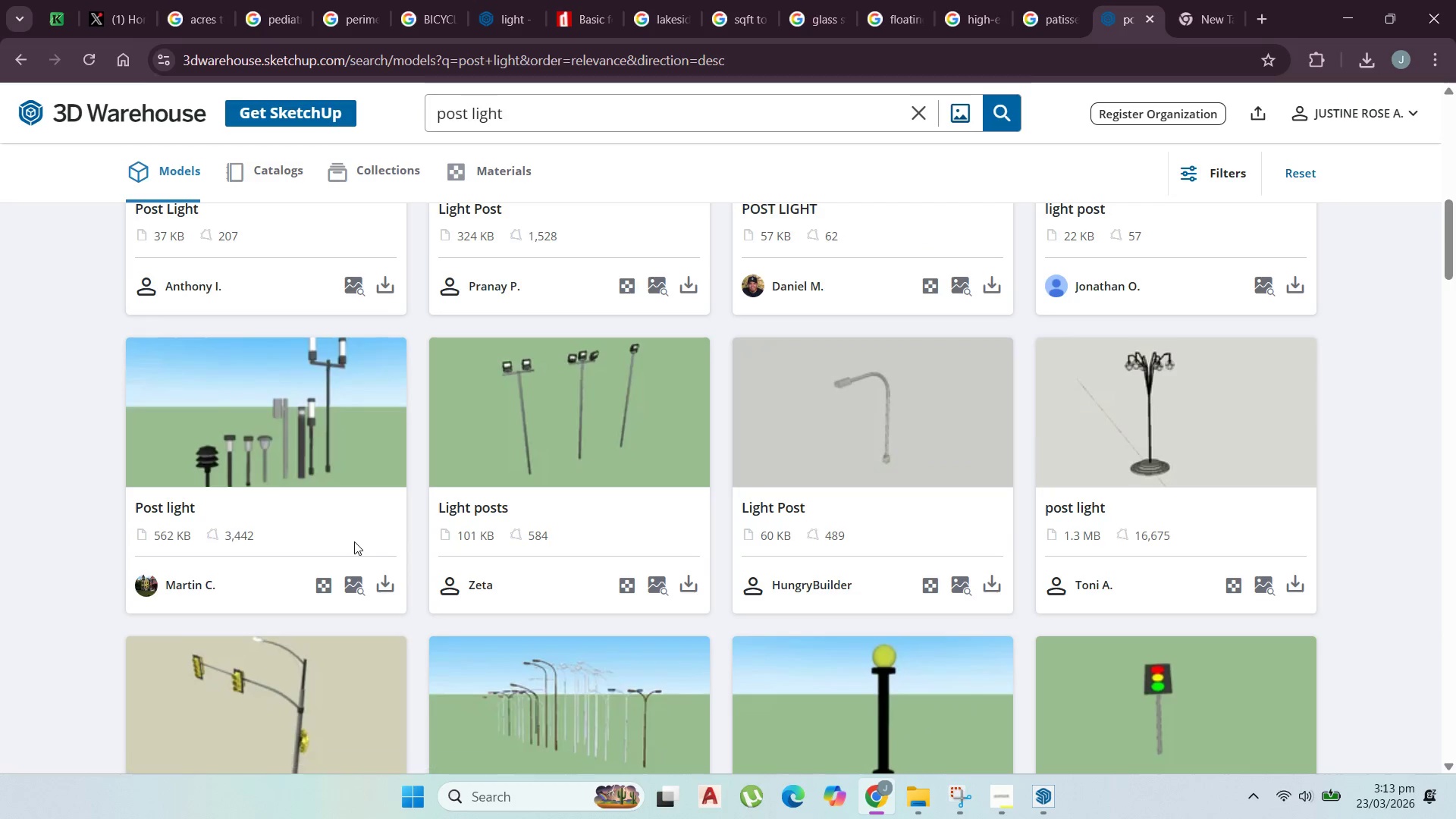 
scroll: coordinate [352, 544], scroll_direction: up, amount: 2.0
 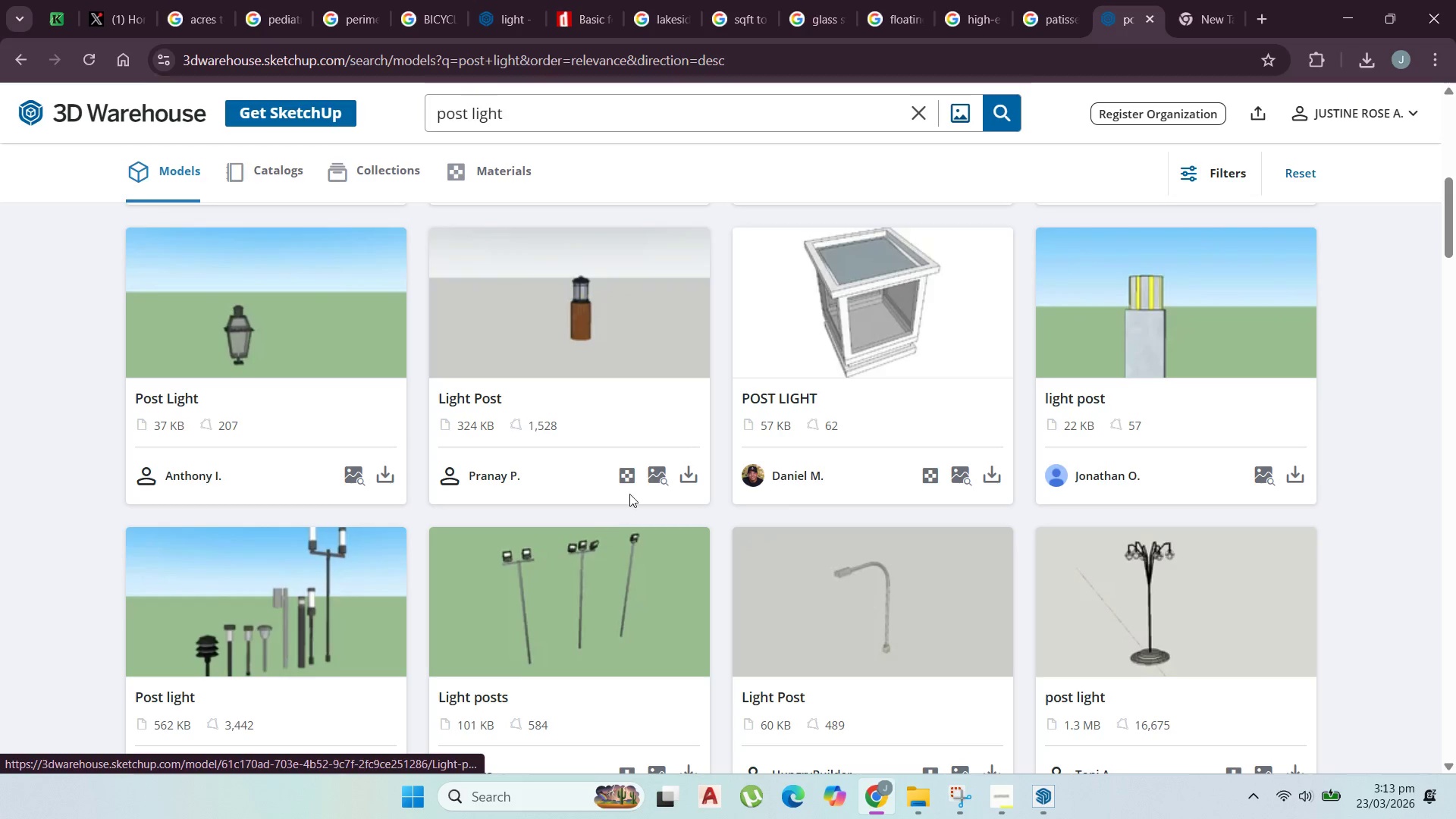 
left_click([685, 469])
 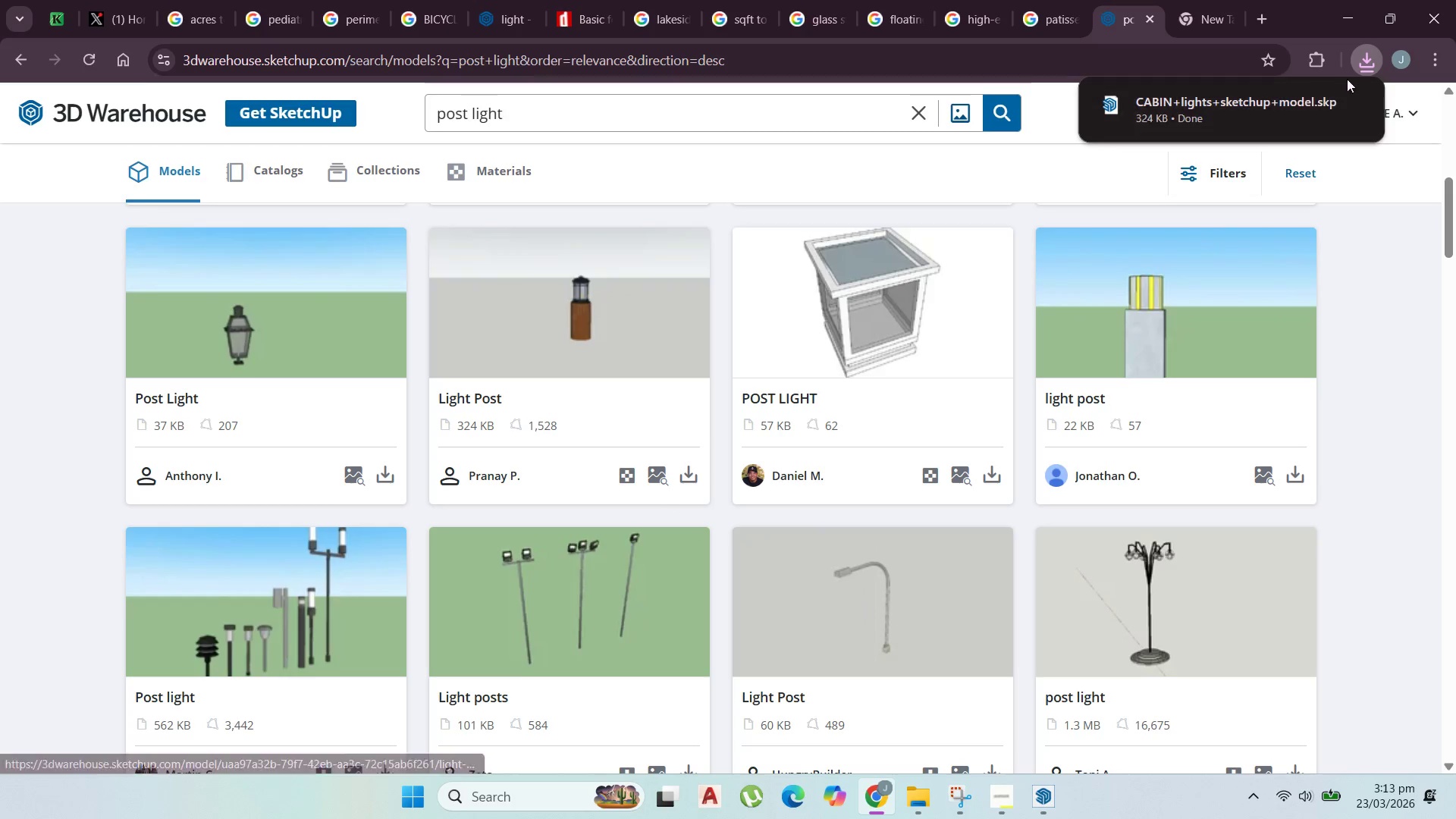 
left_click([1275, 99])
 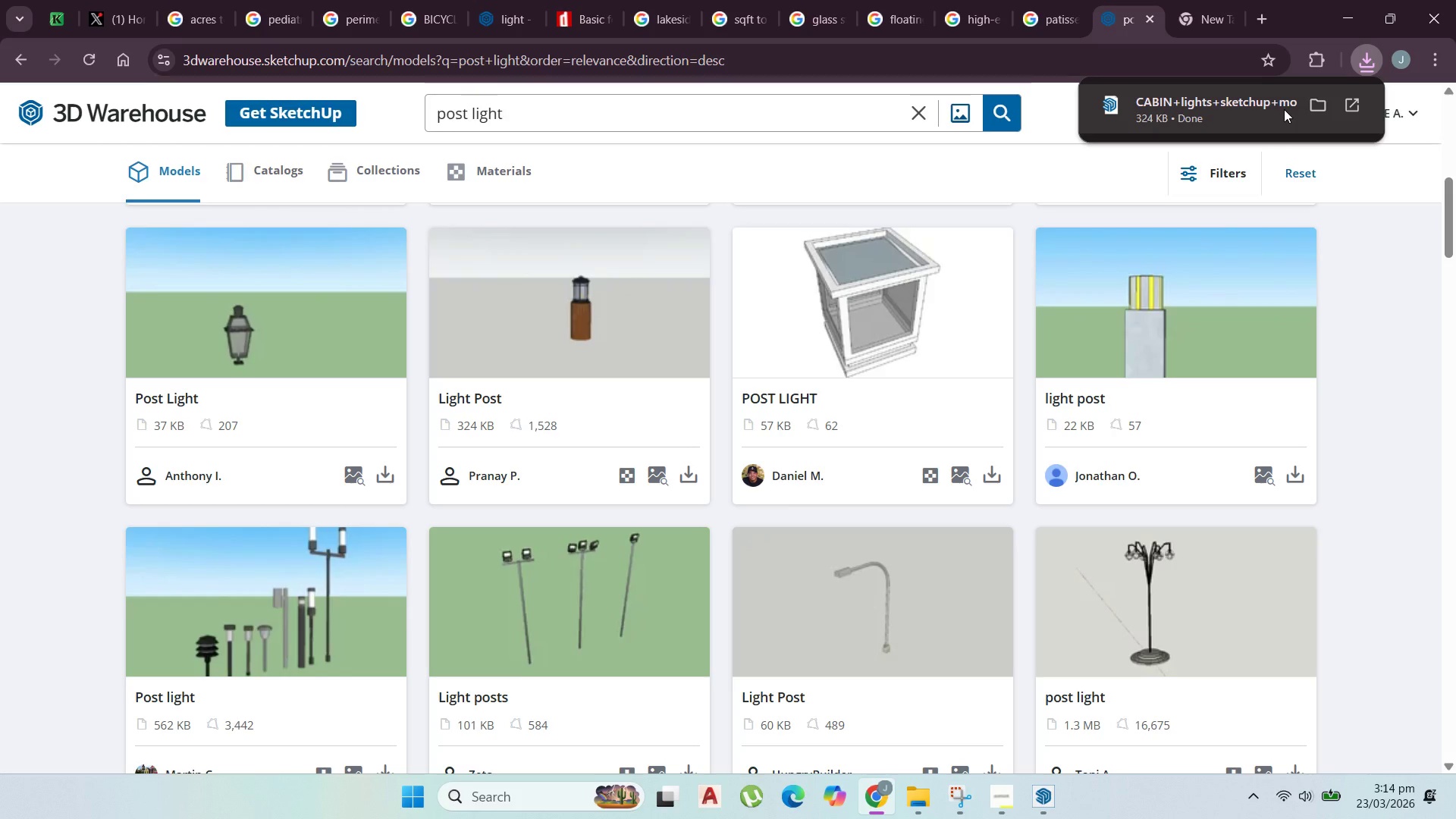 
wait(24.52)
 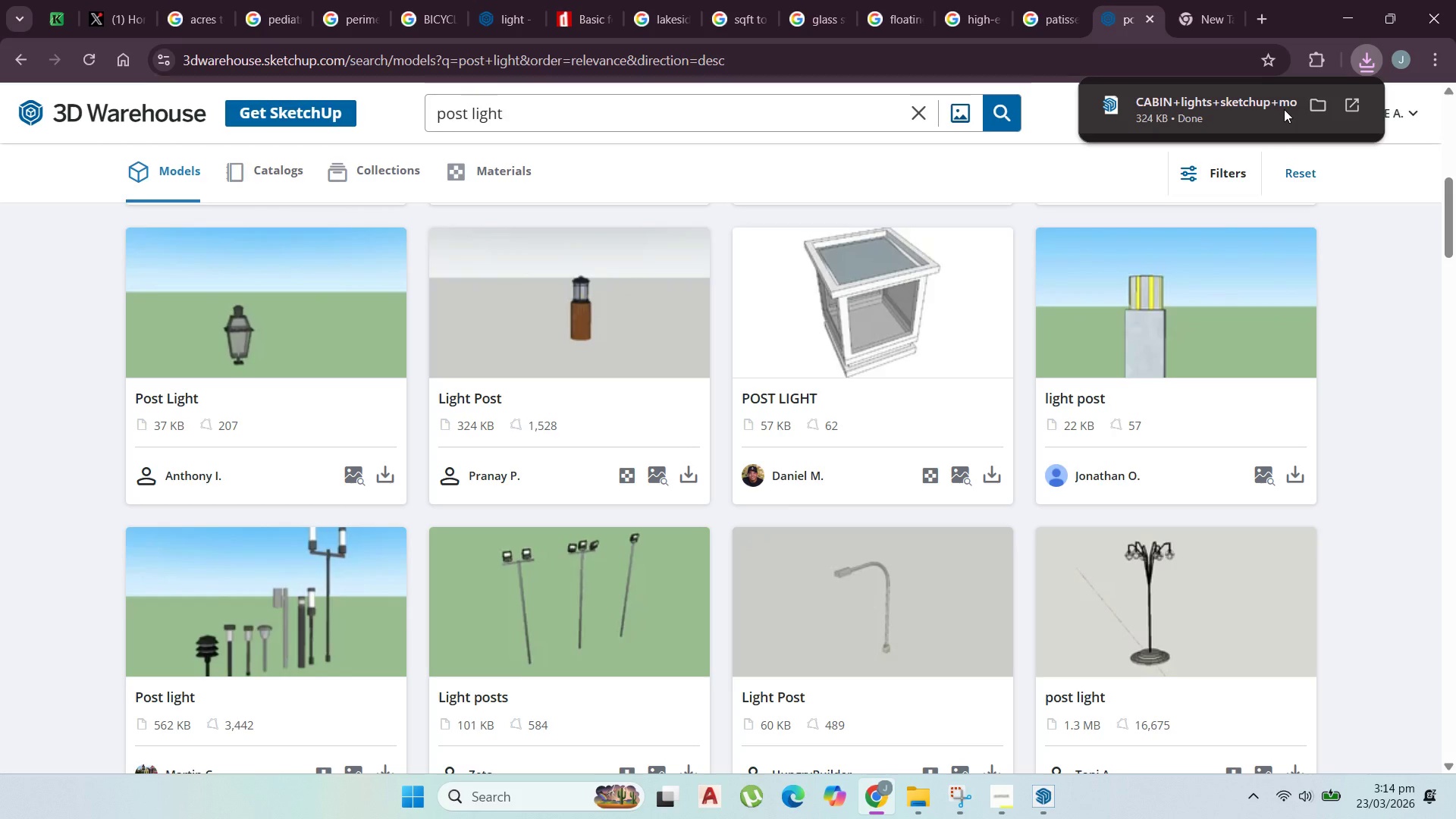 
left_click([1360, 67])
 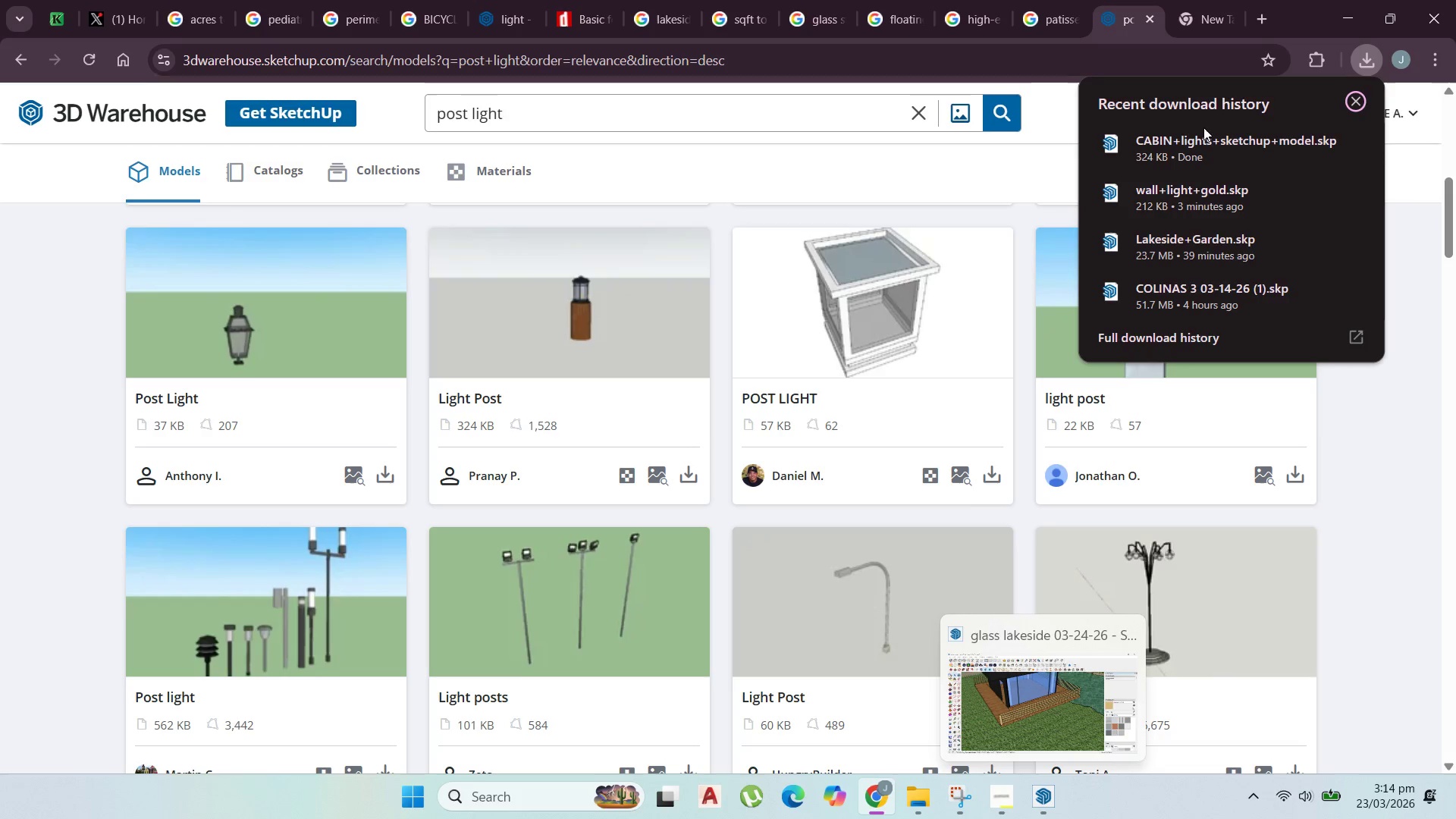 
wait(5.56)
 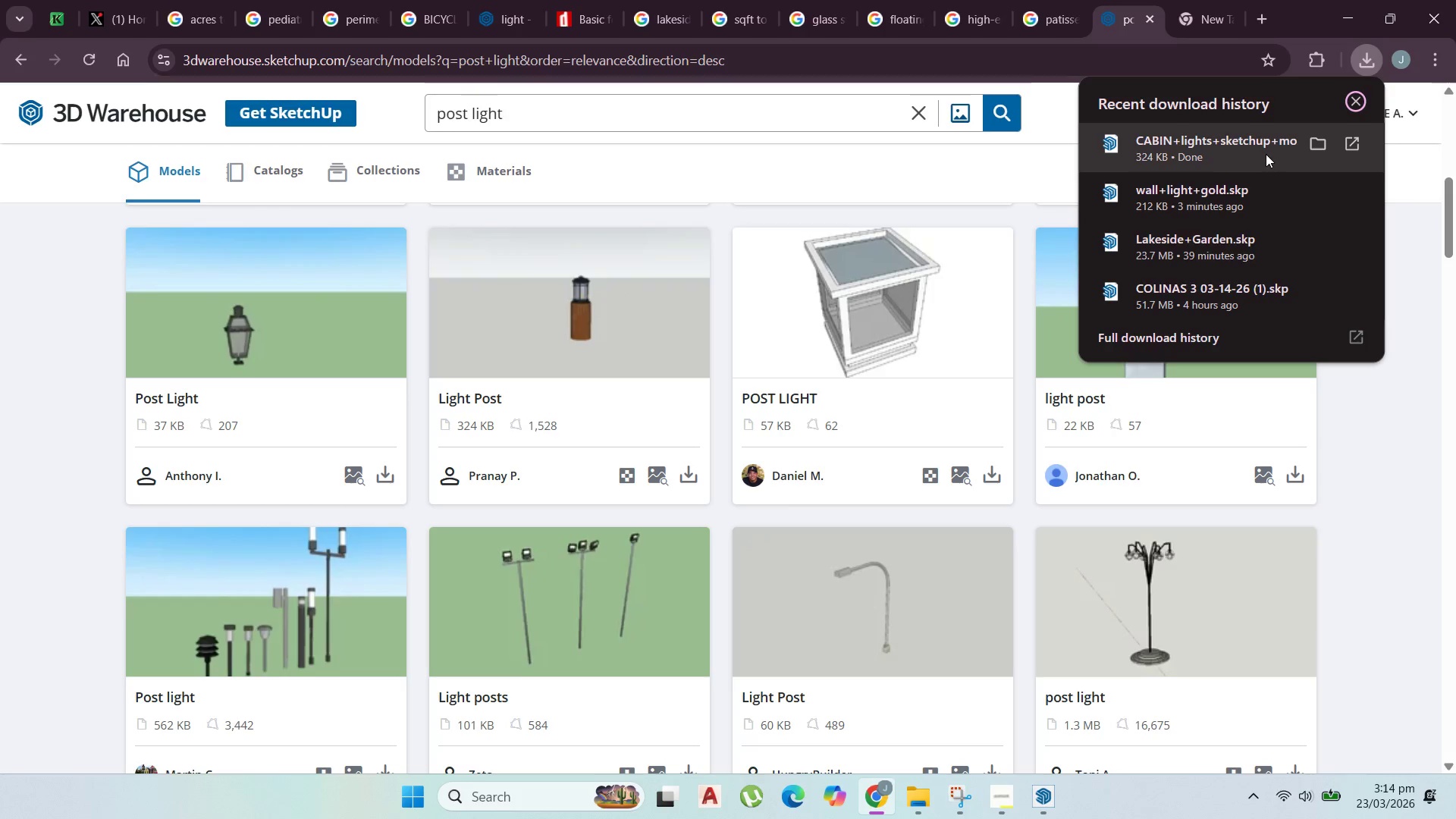 
left_click([1207, 144])
 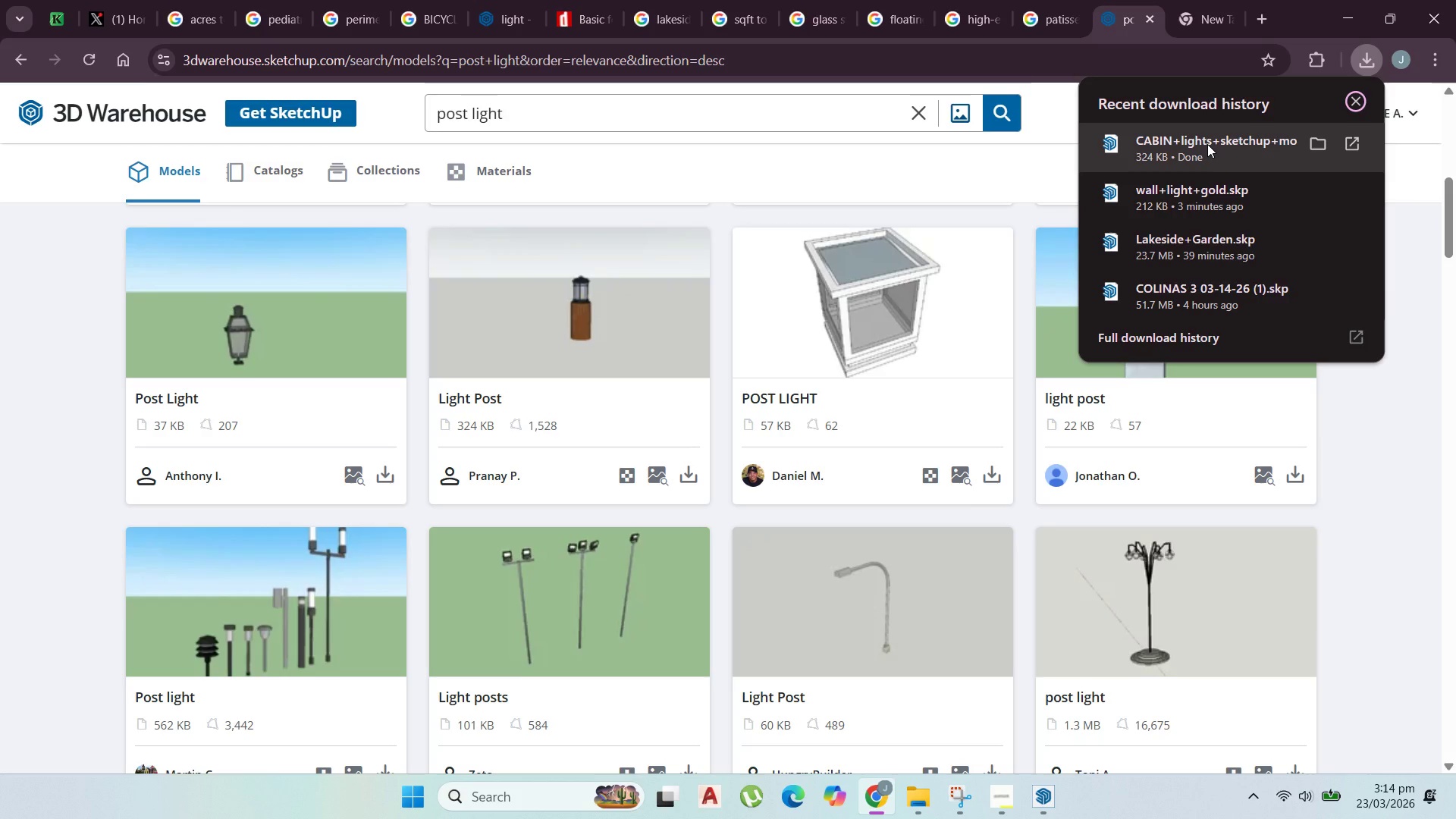 
wait(12.73)
 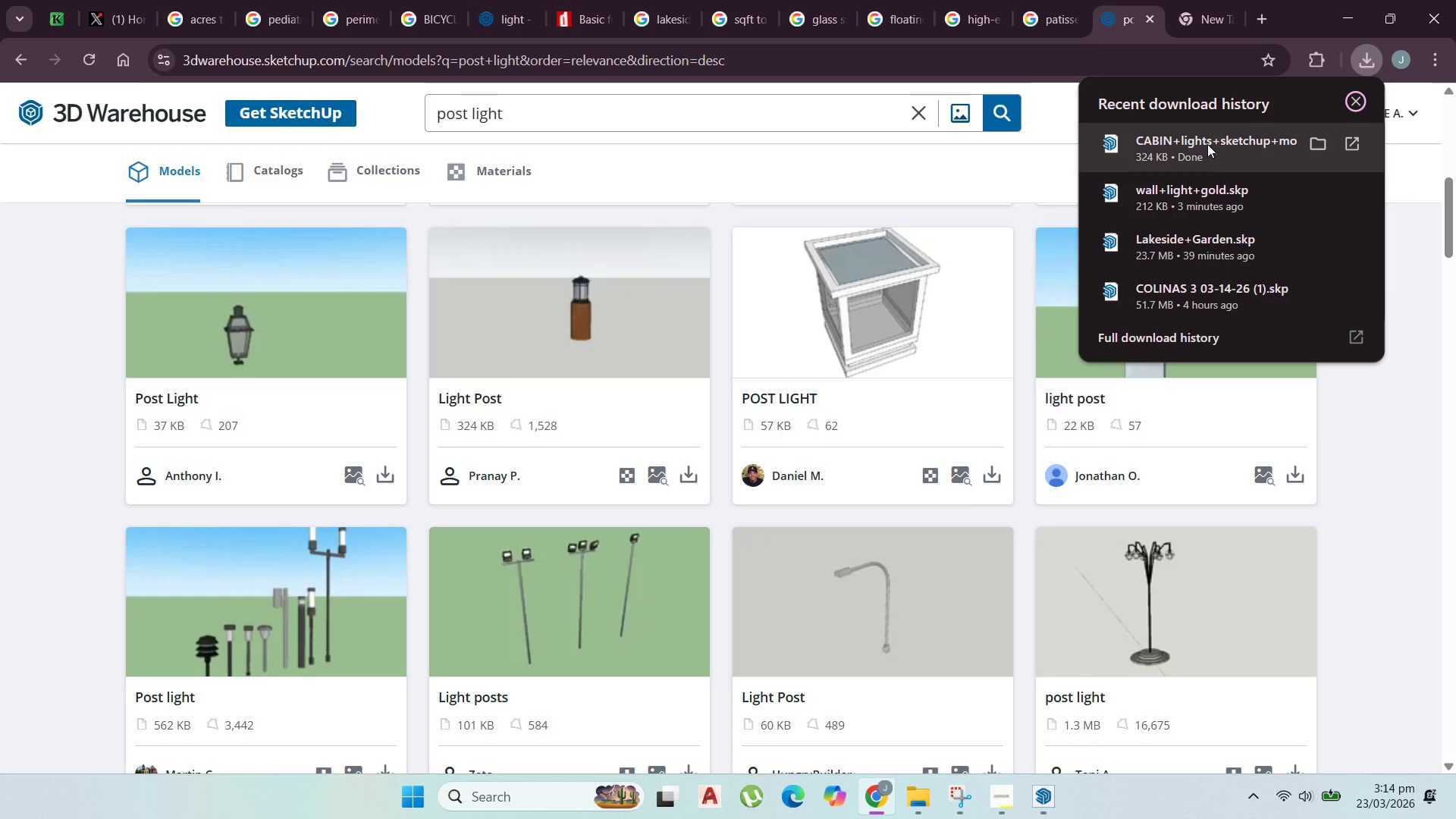 
left_click([1062, 795])
 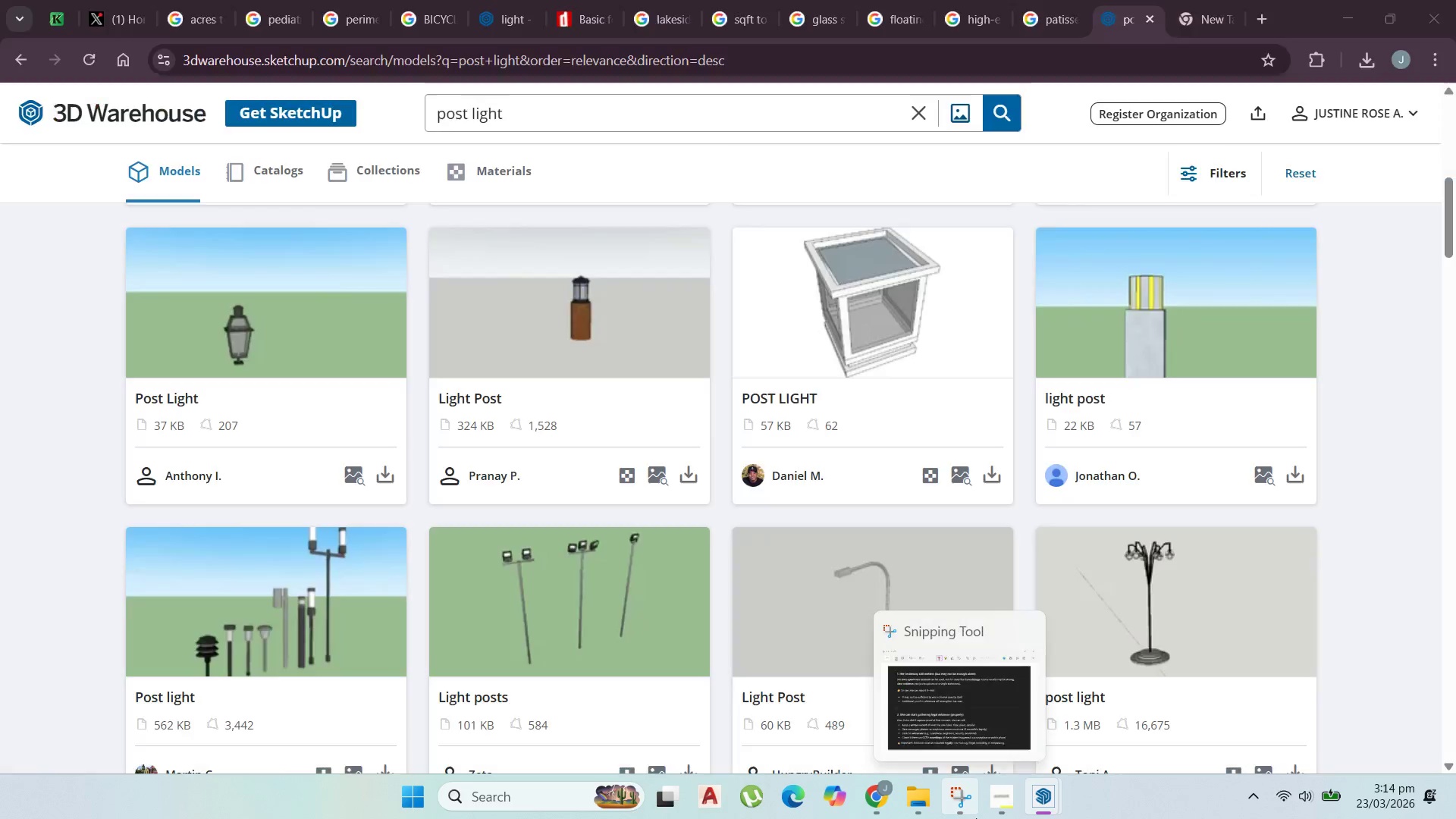 
left_click([1005, 805])